 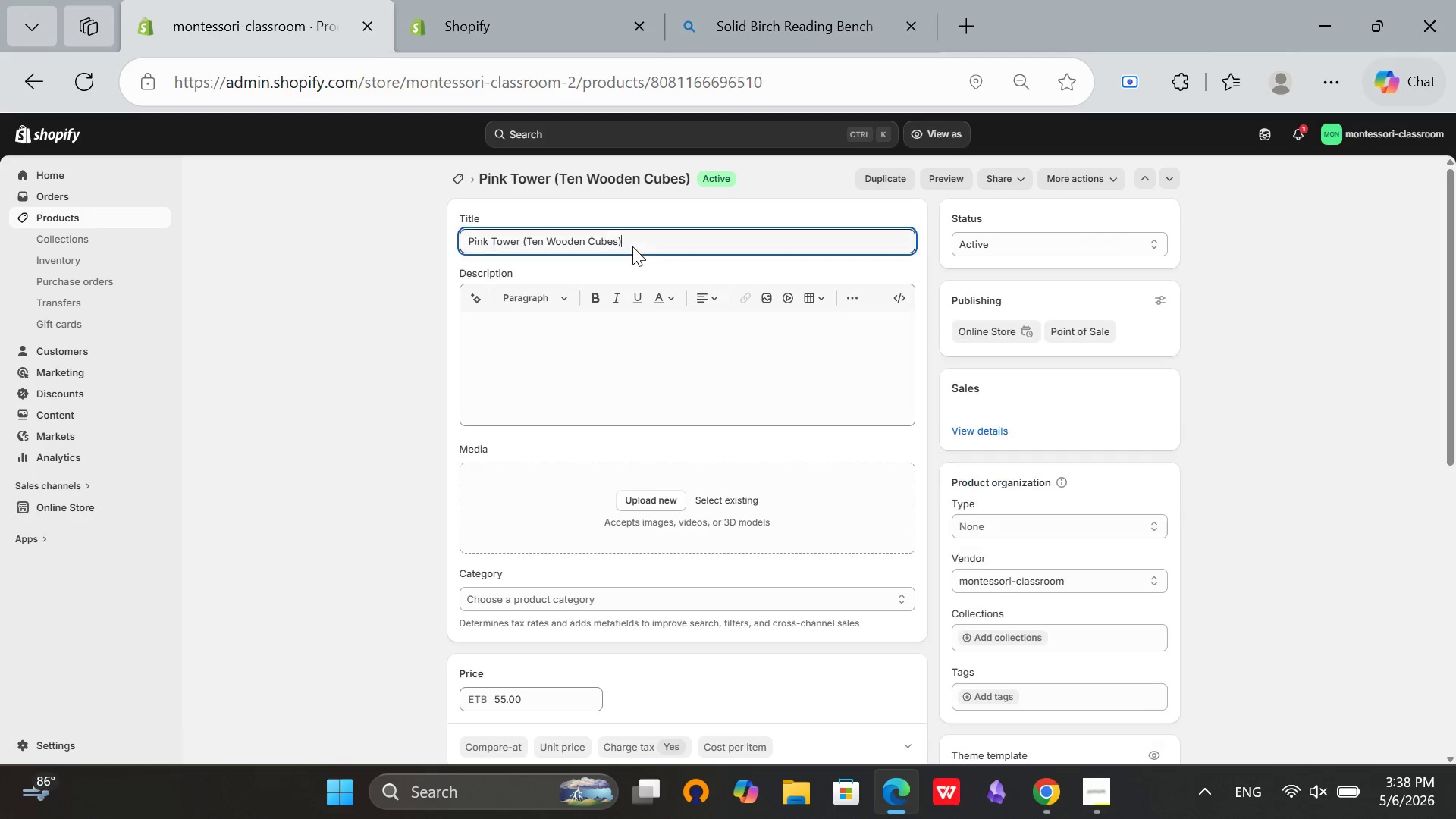 
key(Control+A)
 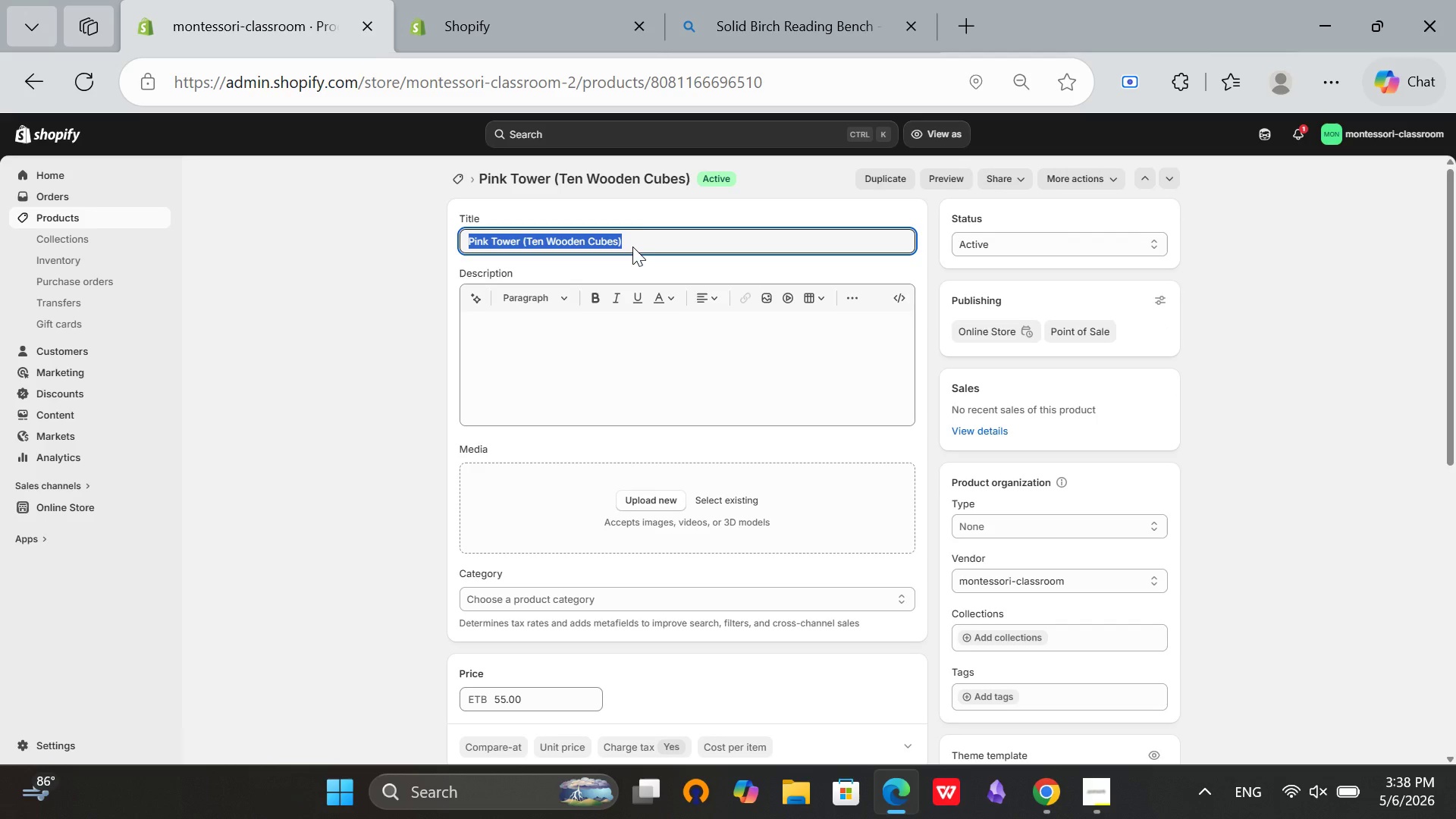 
key(Control+C)
 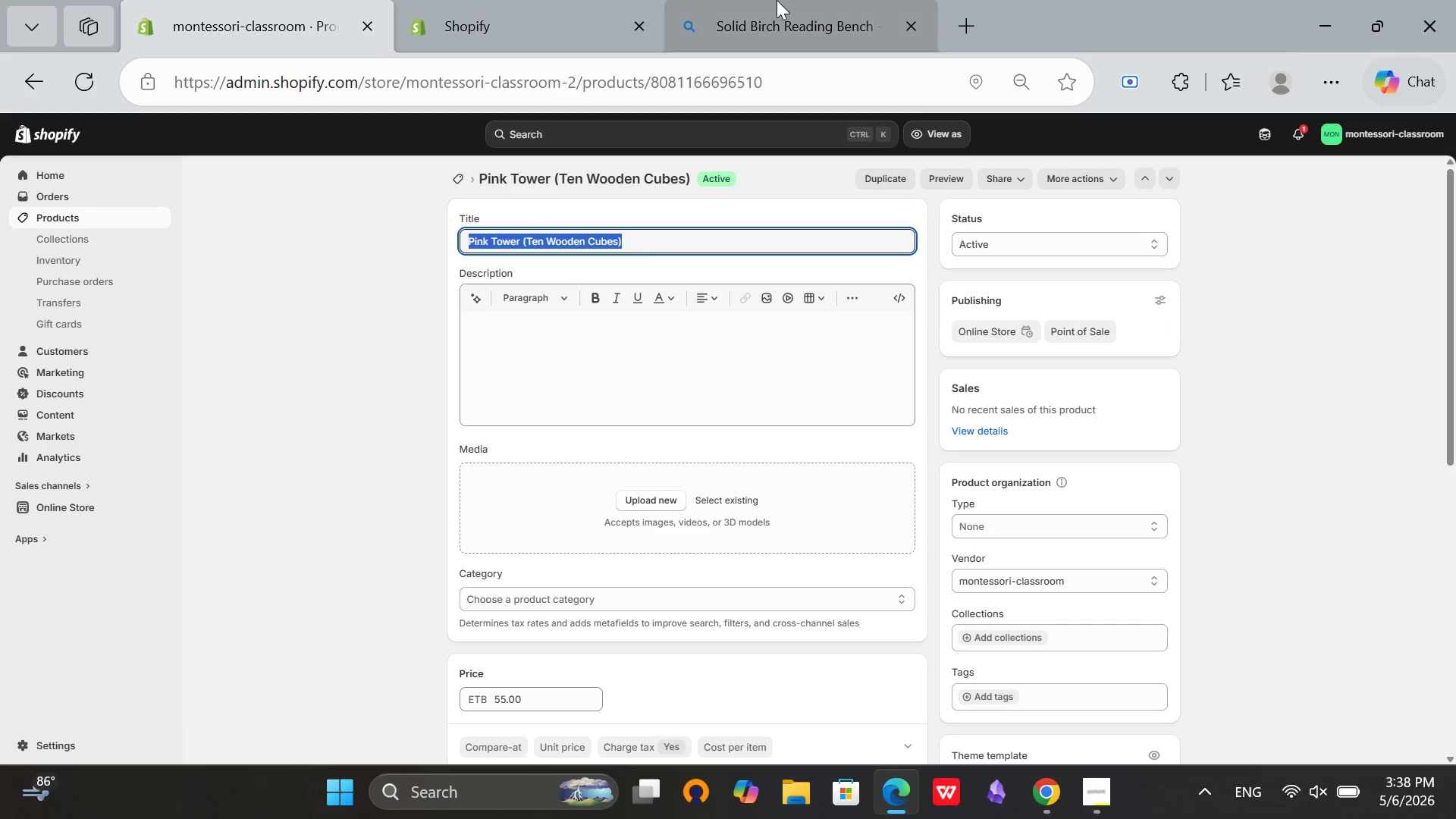 
left_click([777, 0])
 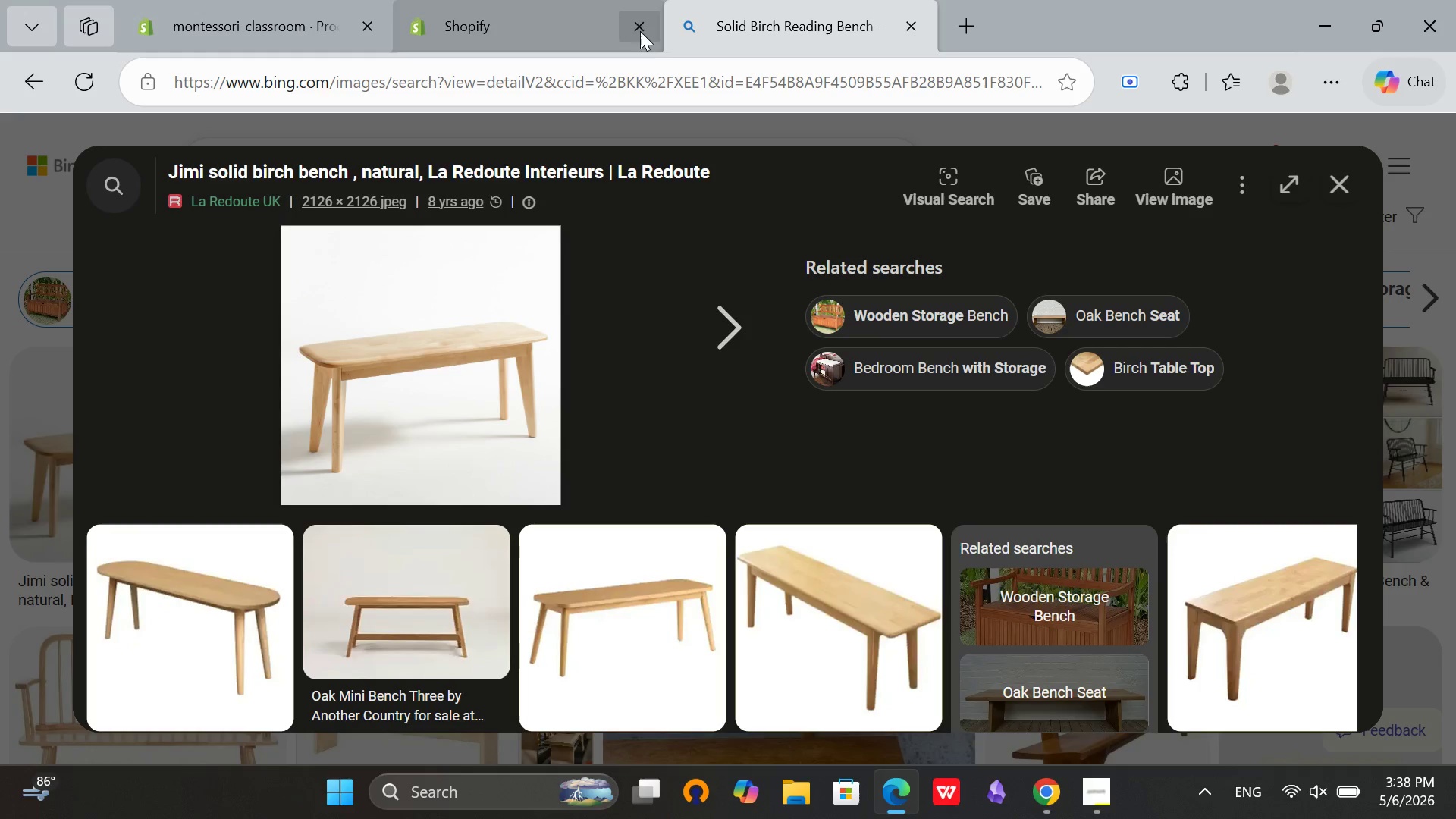 
left_click([636, 11])
 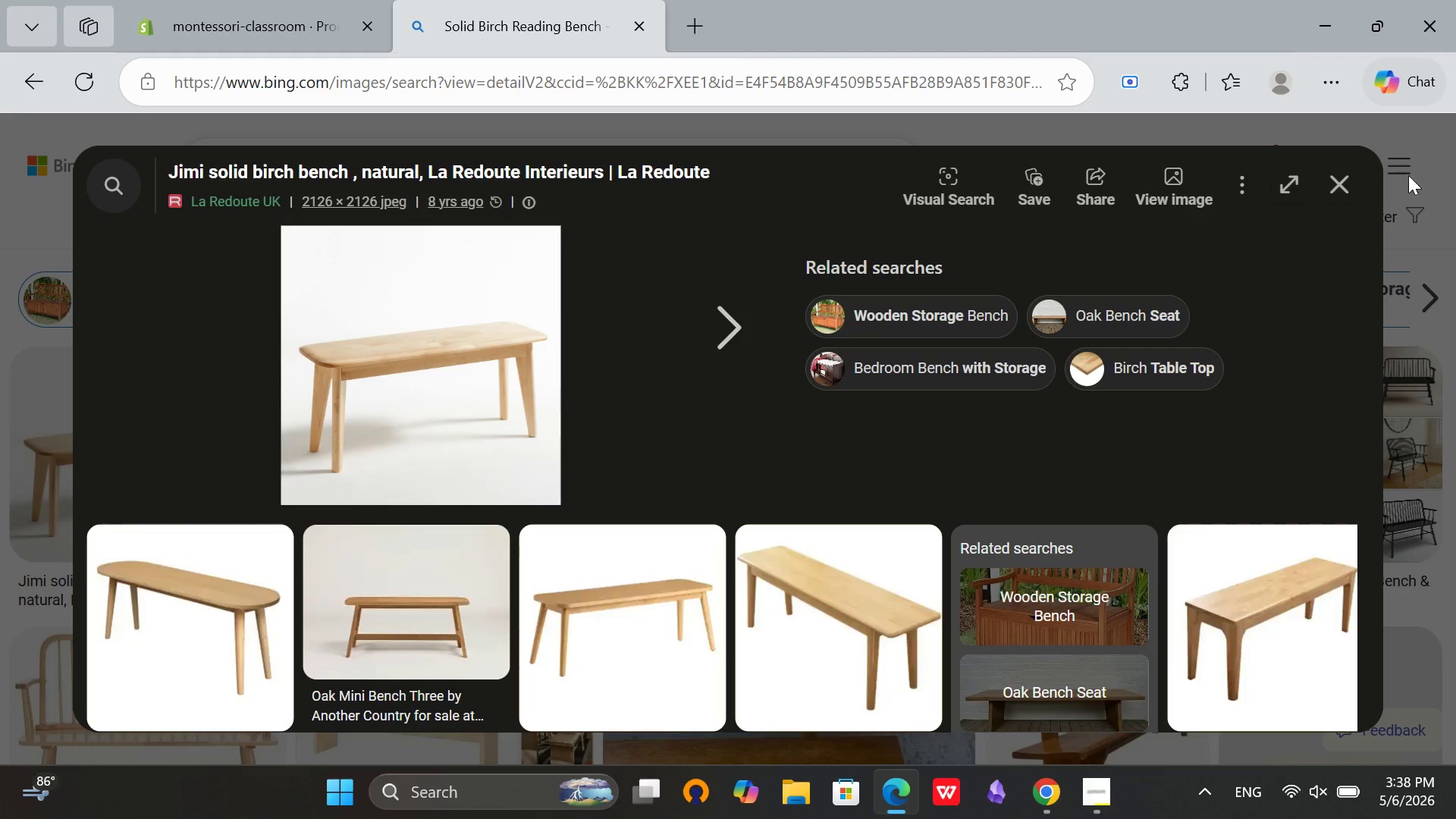 
left_click([1345, 190])
 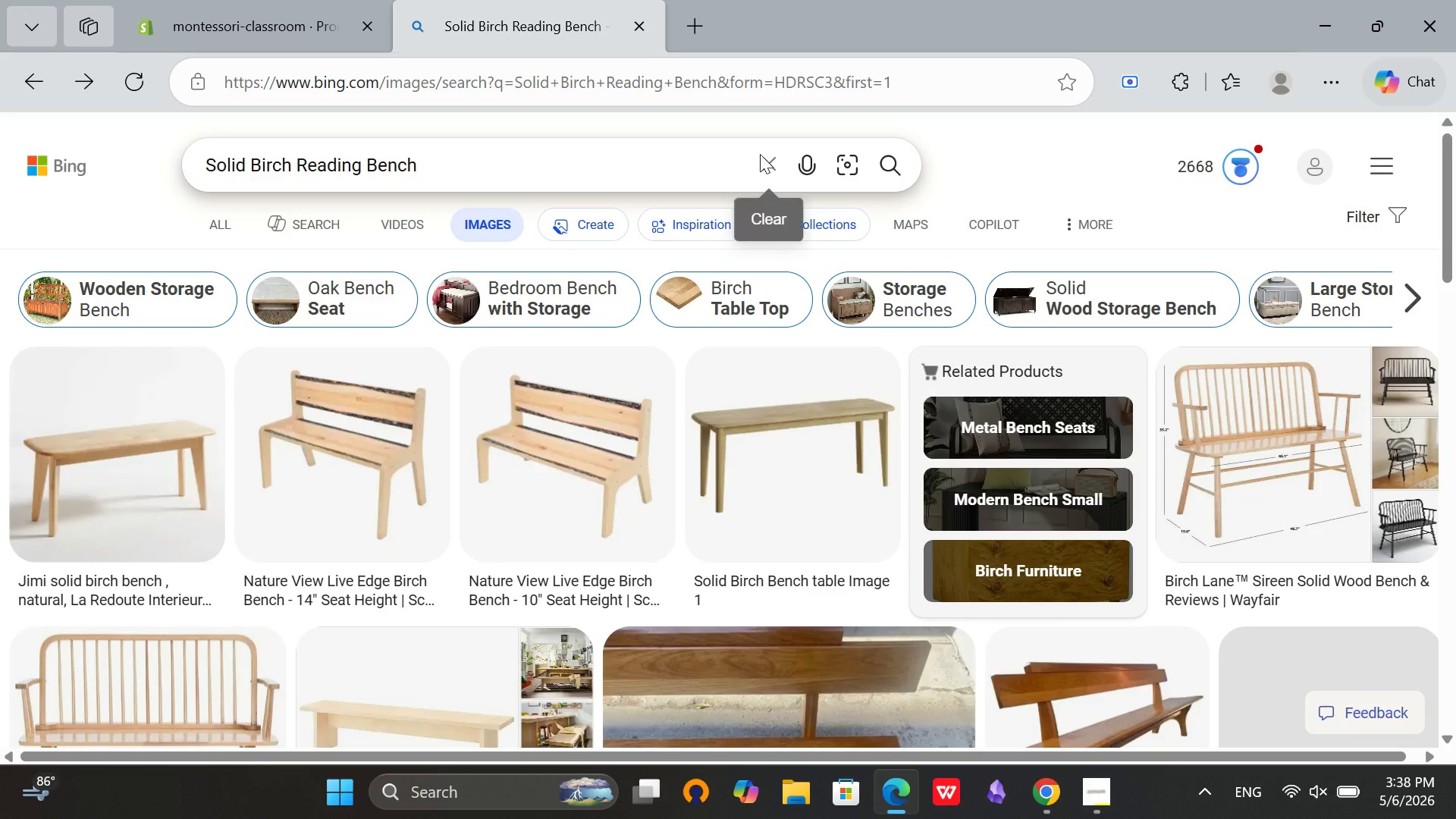 
left_click([764, 156])
 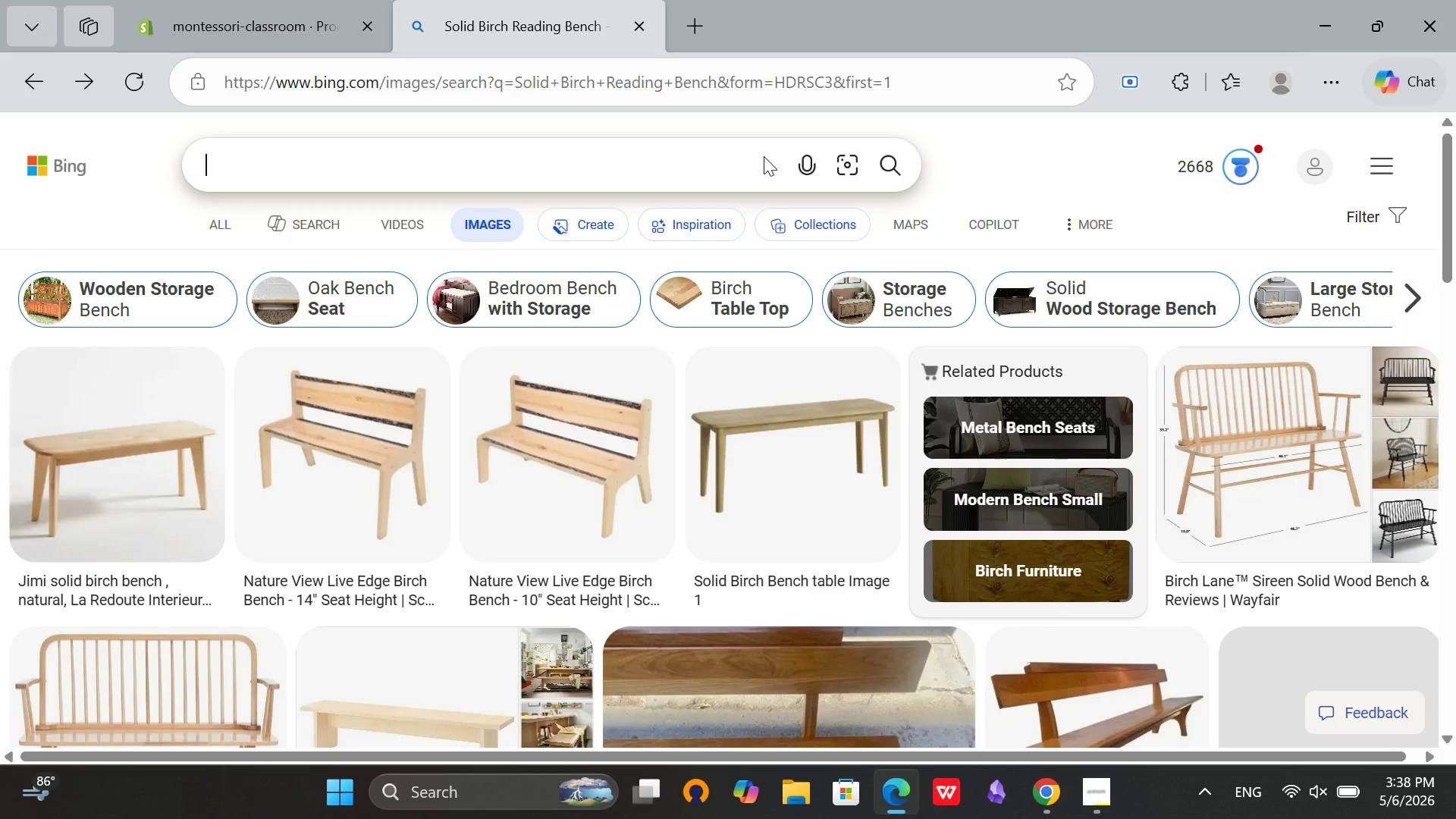 
key(Control+V)
 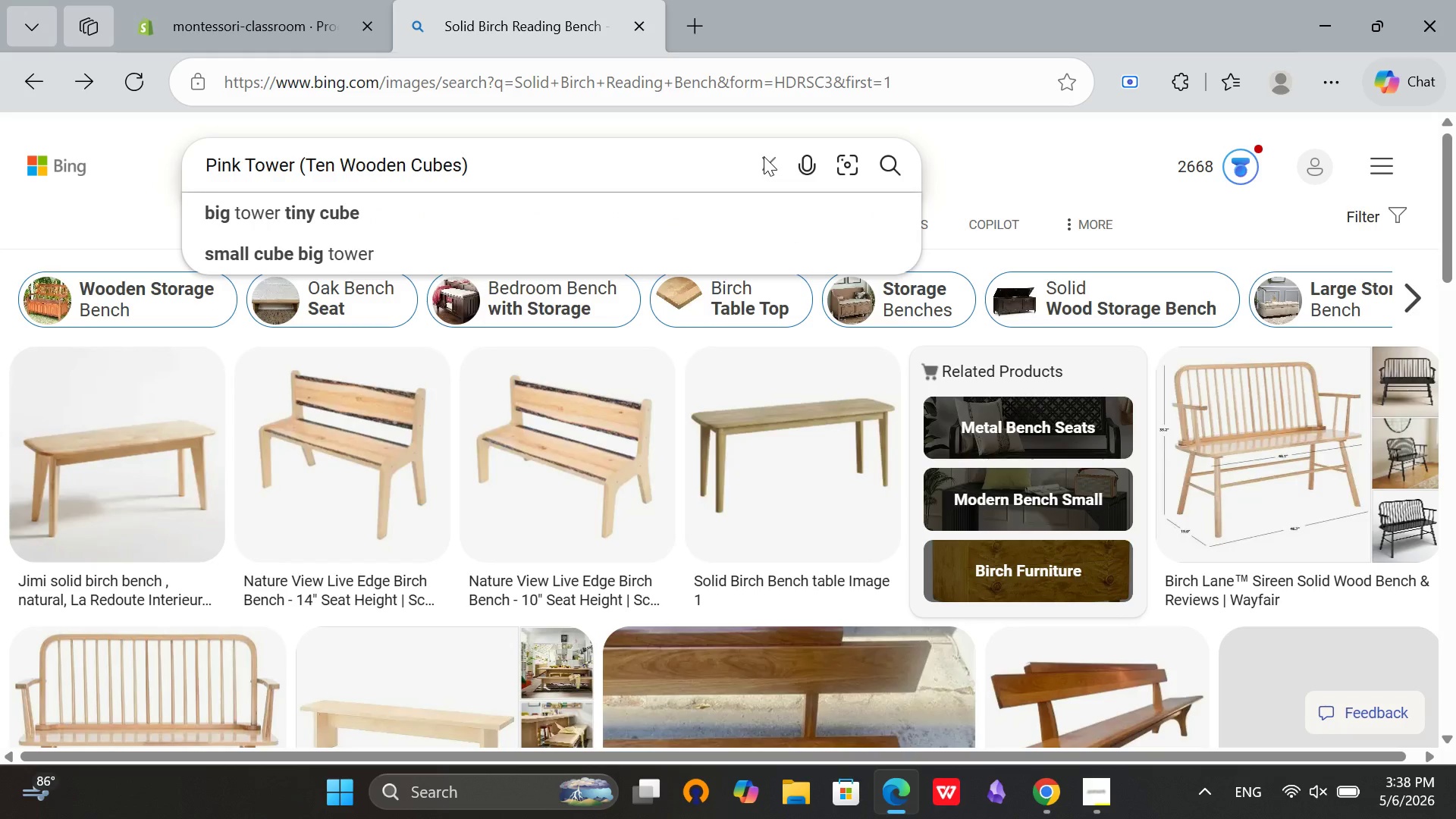 
key(Enter)
 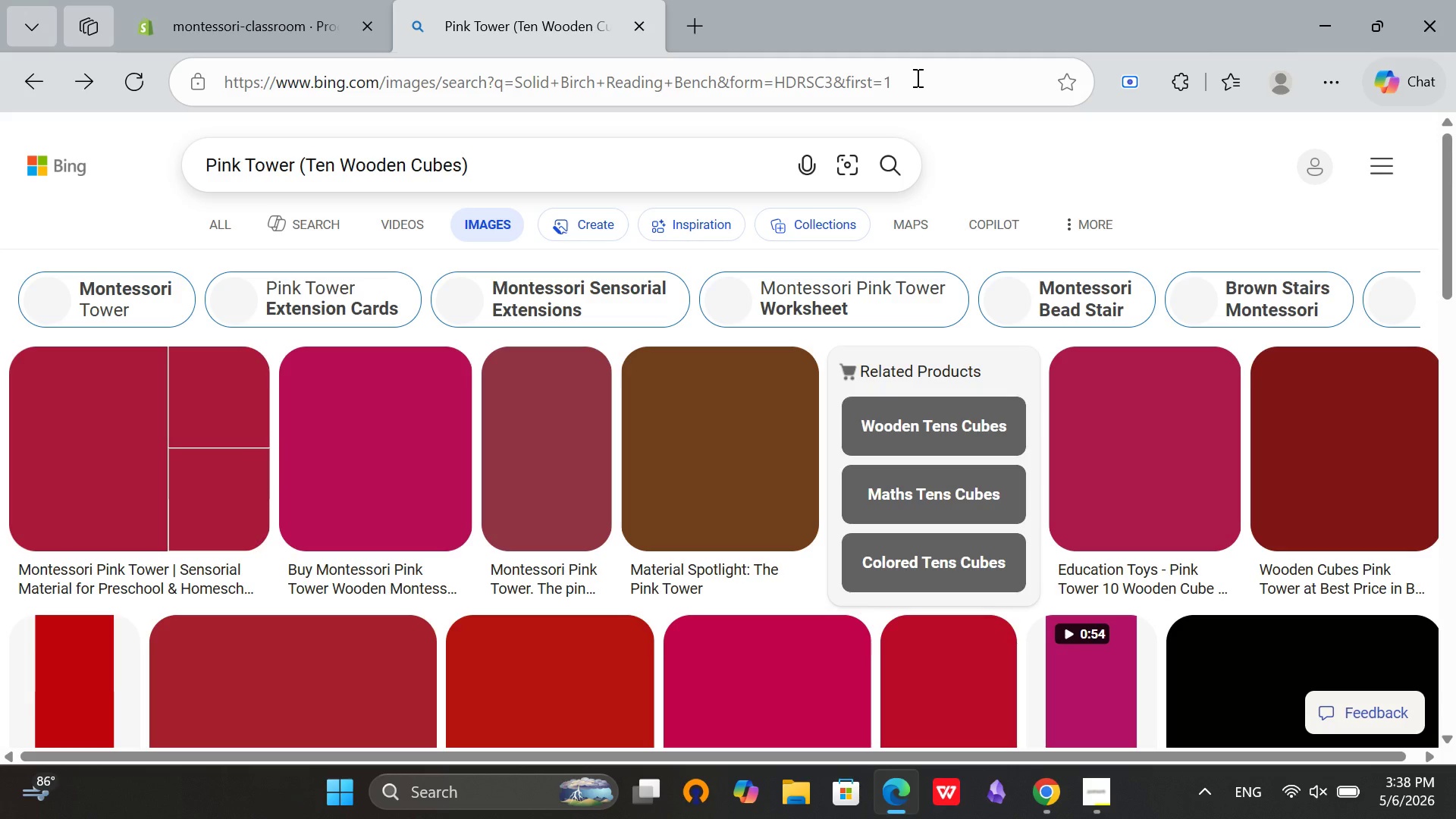 
wait(9.02)
 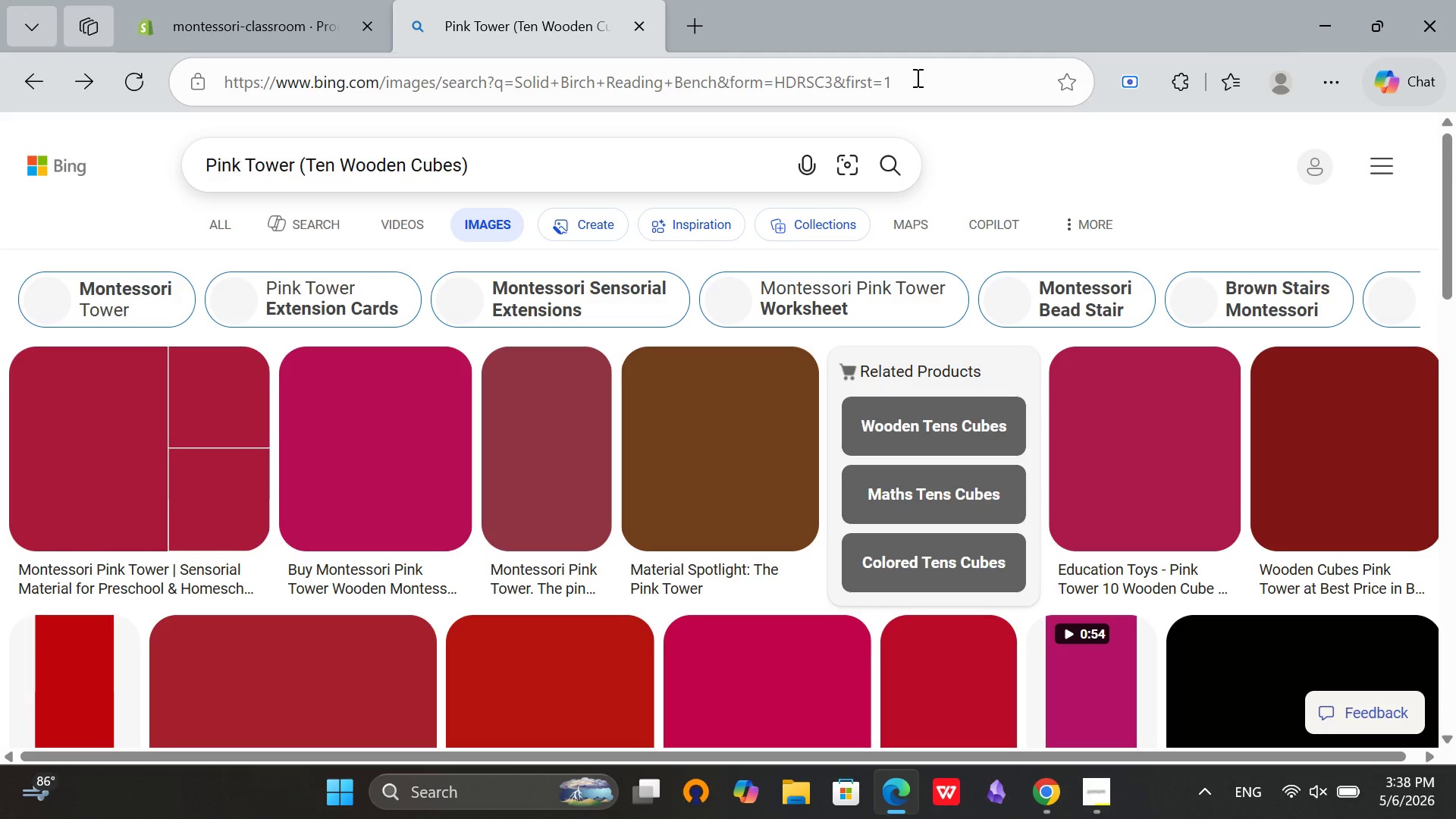 
left_click([450, 402])
 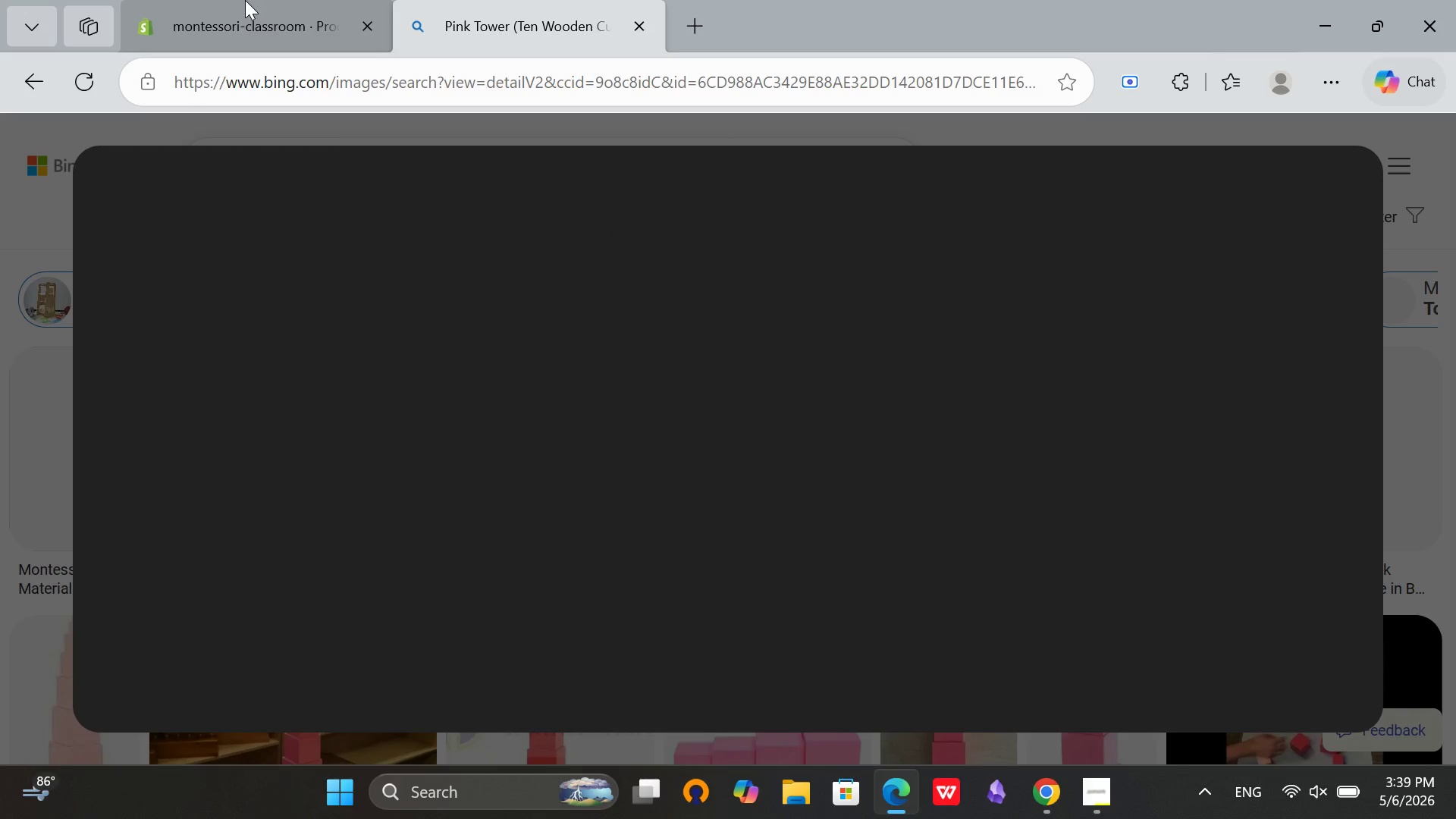 
left_click([522, 1])
 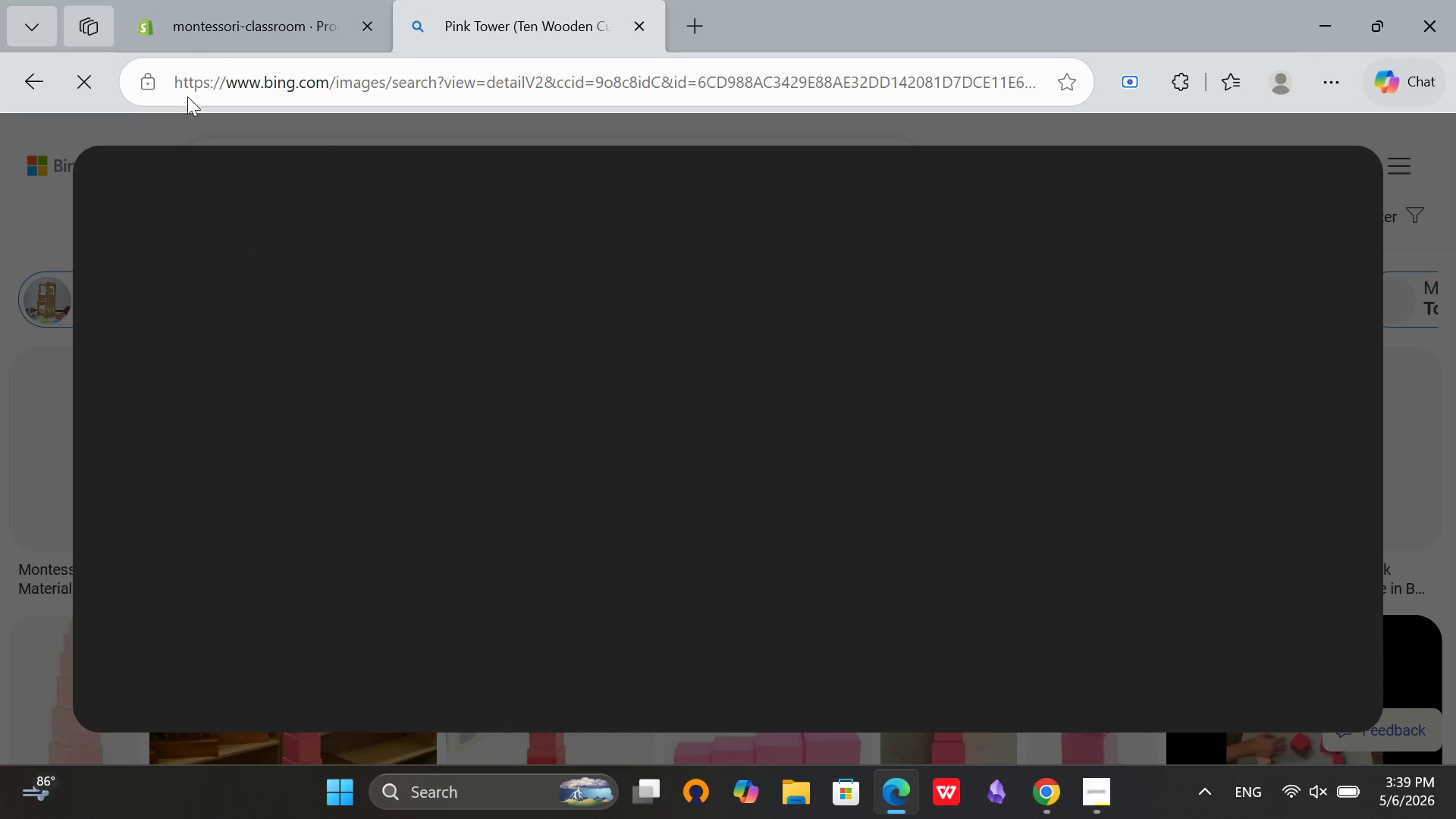 
left_click([199, 0])
 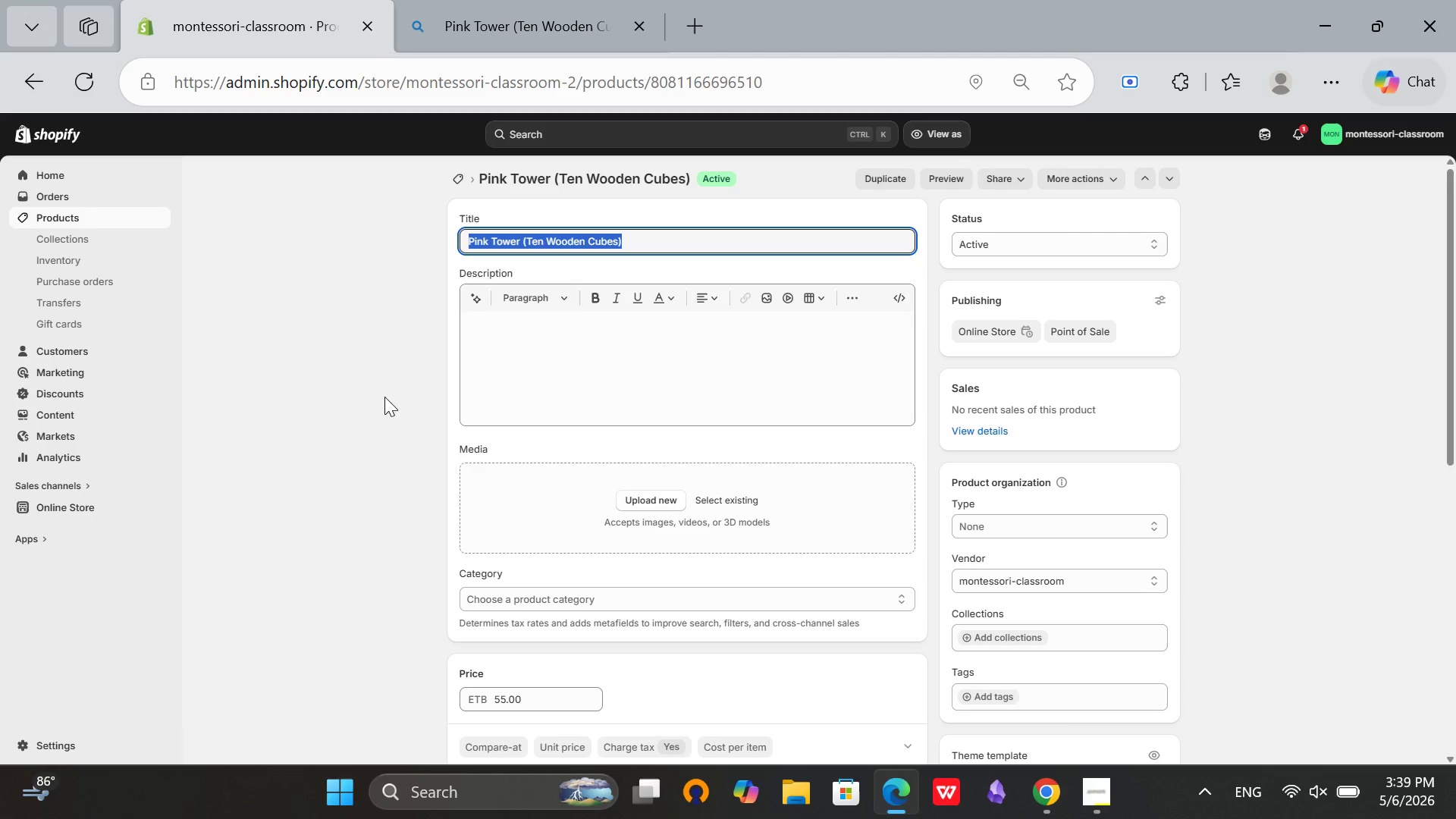 
left_click([303, 333])
 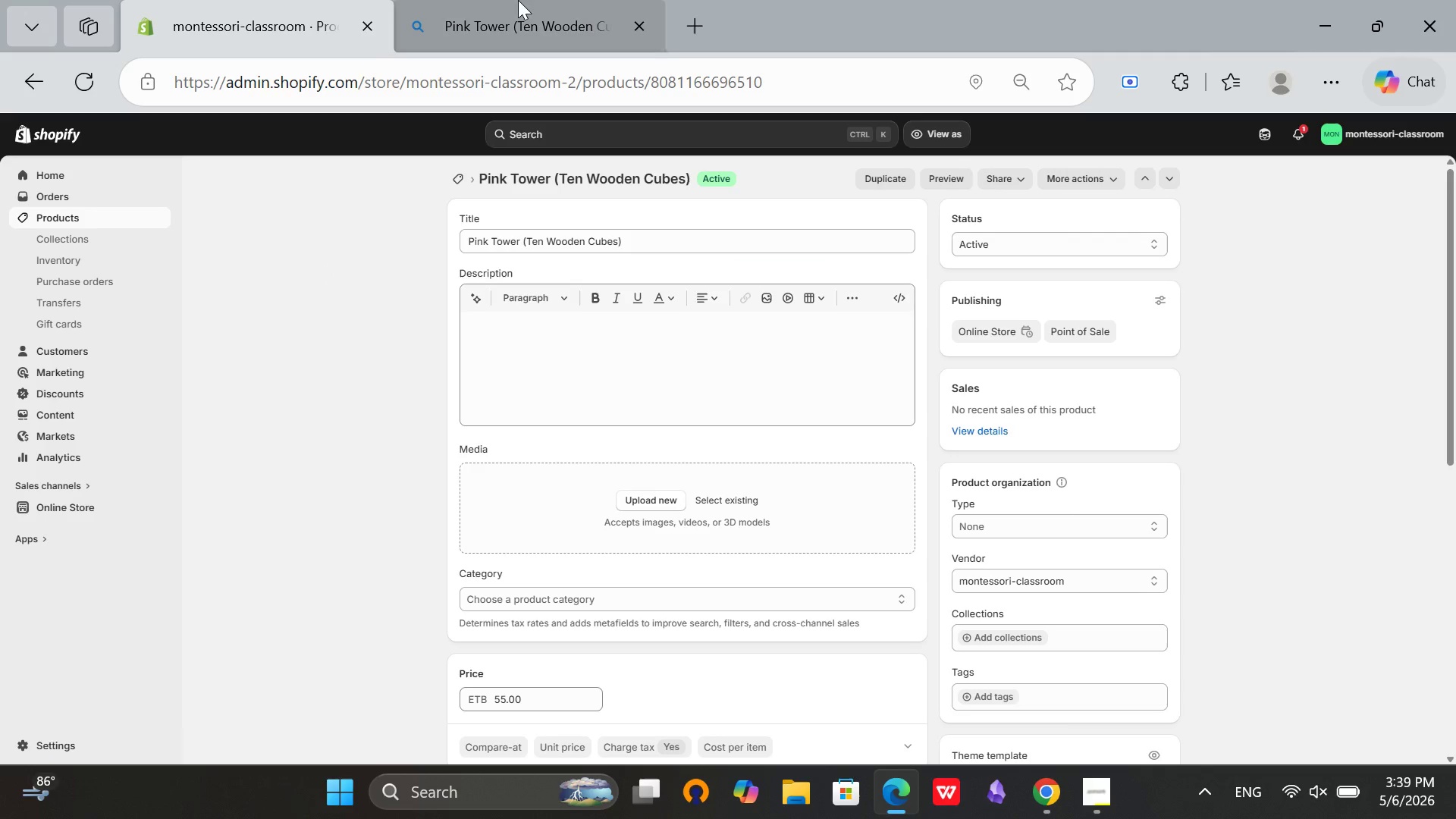 
left_click([532, 0])
 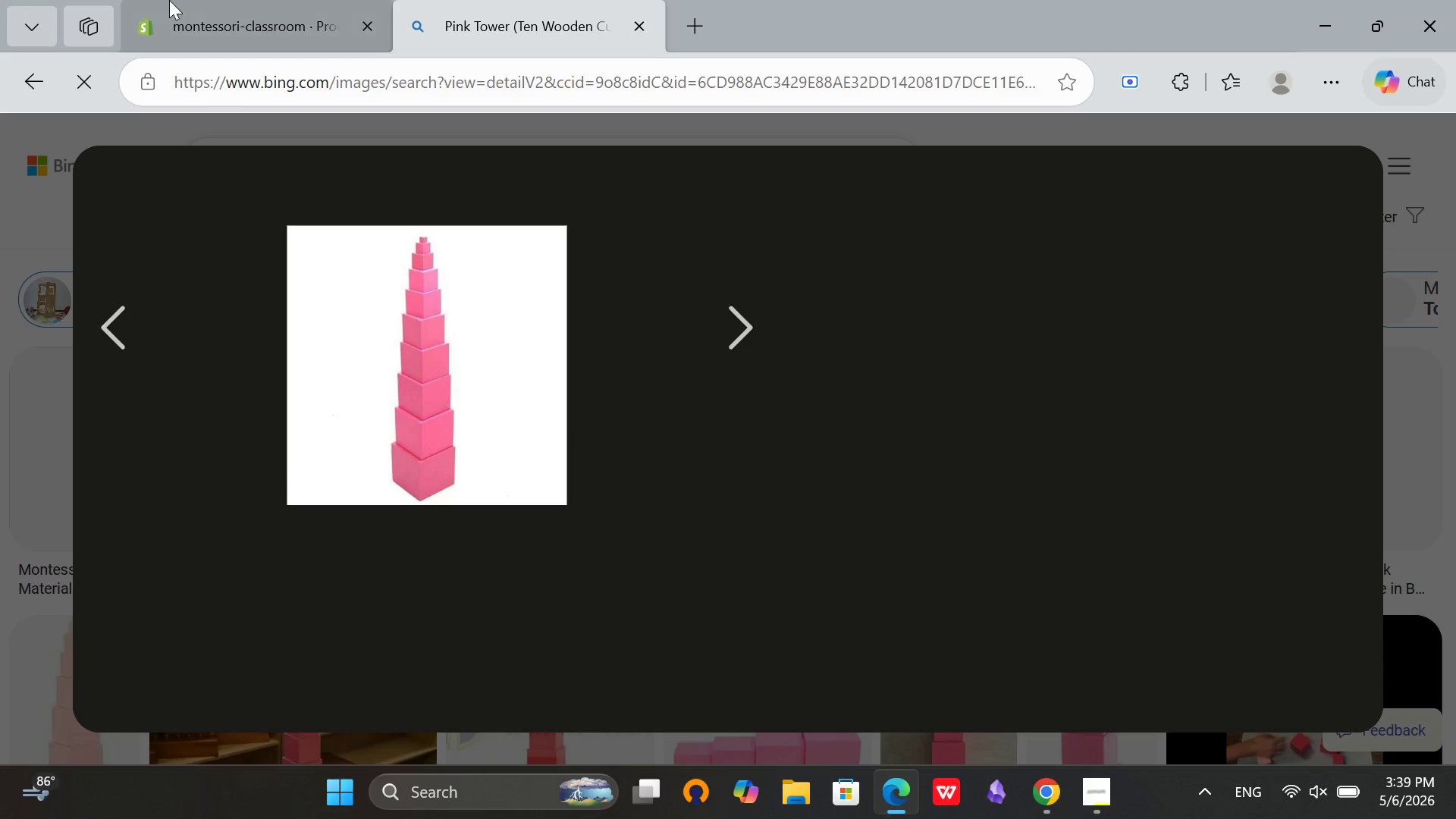 
left_click([534, 0])
 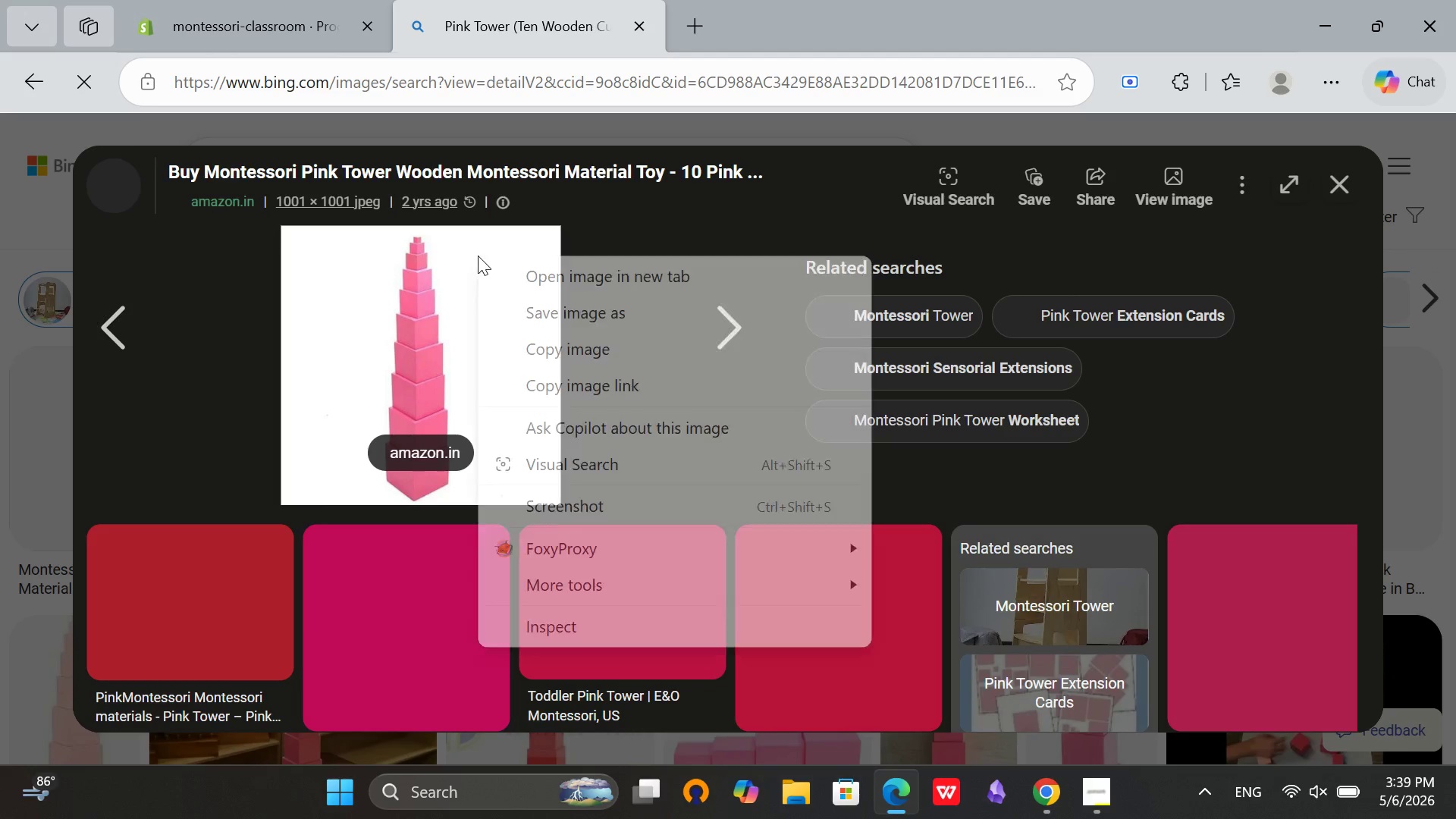 
left_click([535, 316])
 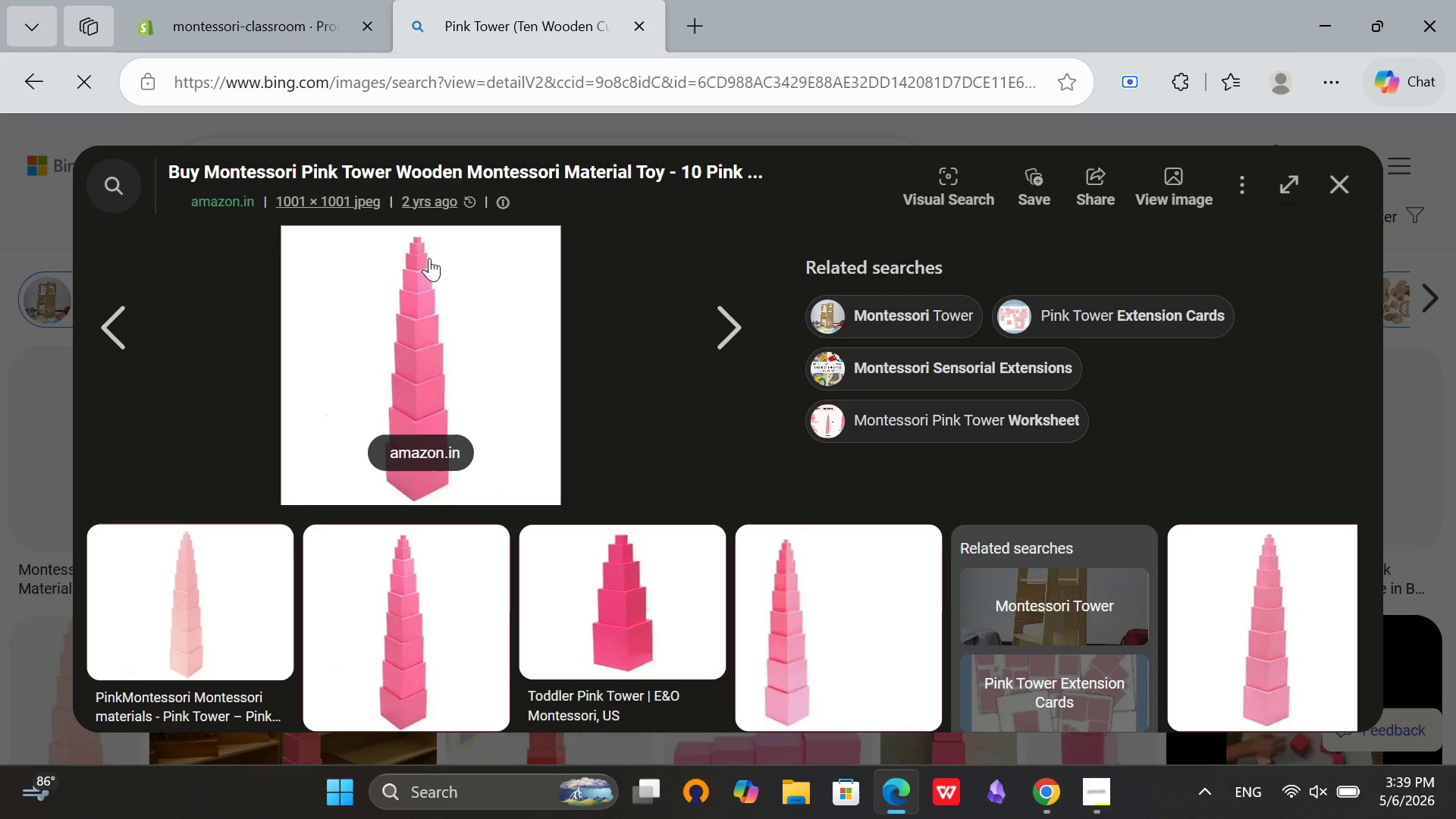 
wait(7.0)
 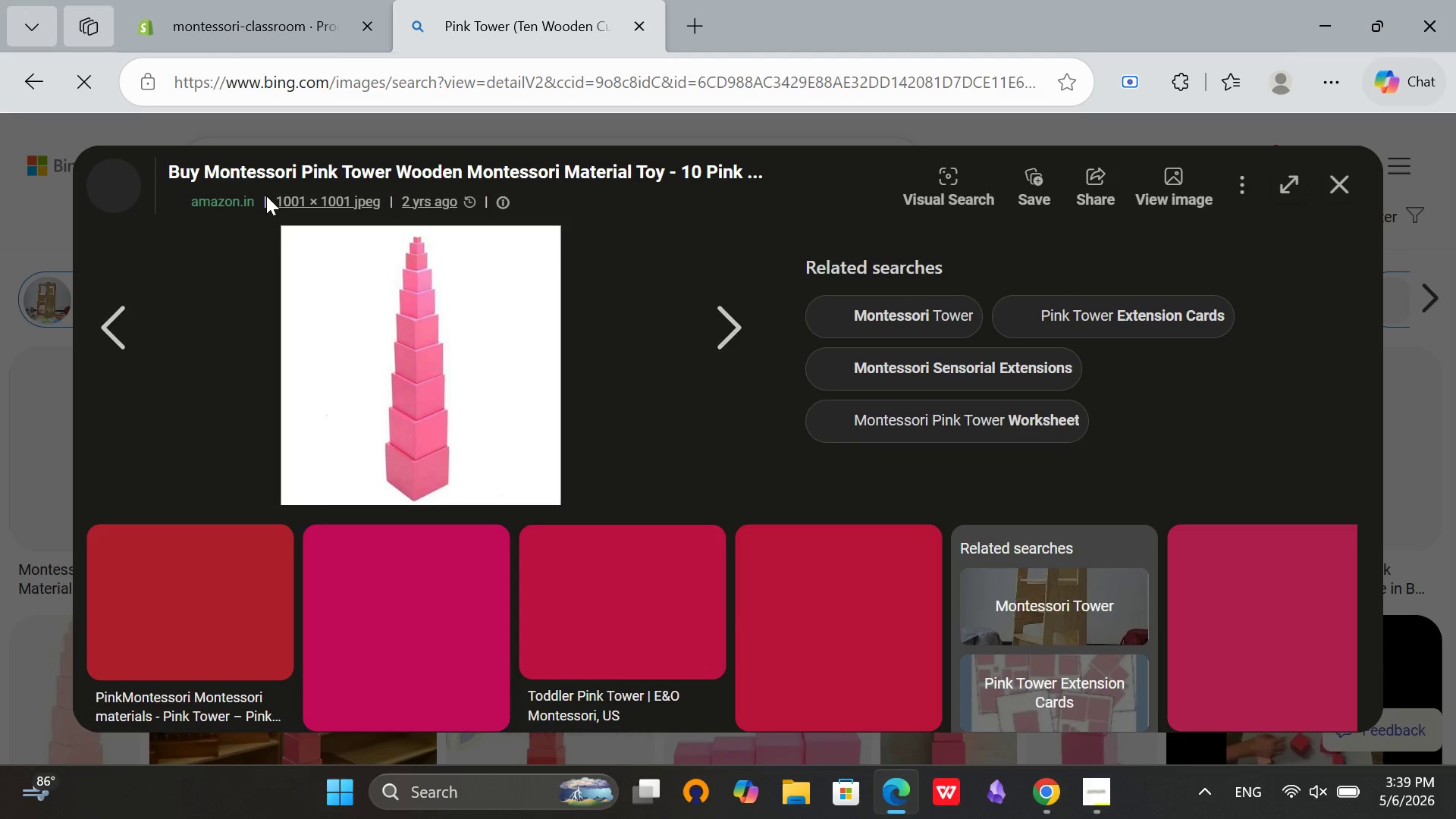 
left_click([538, 329])
 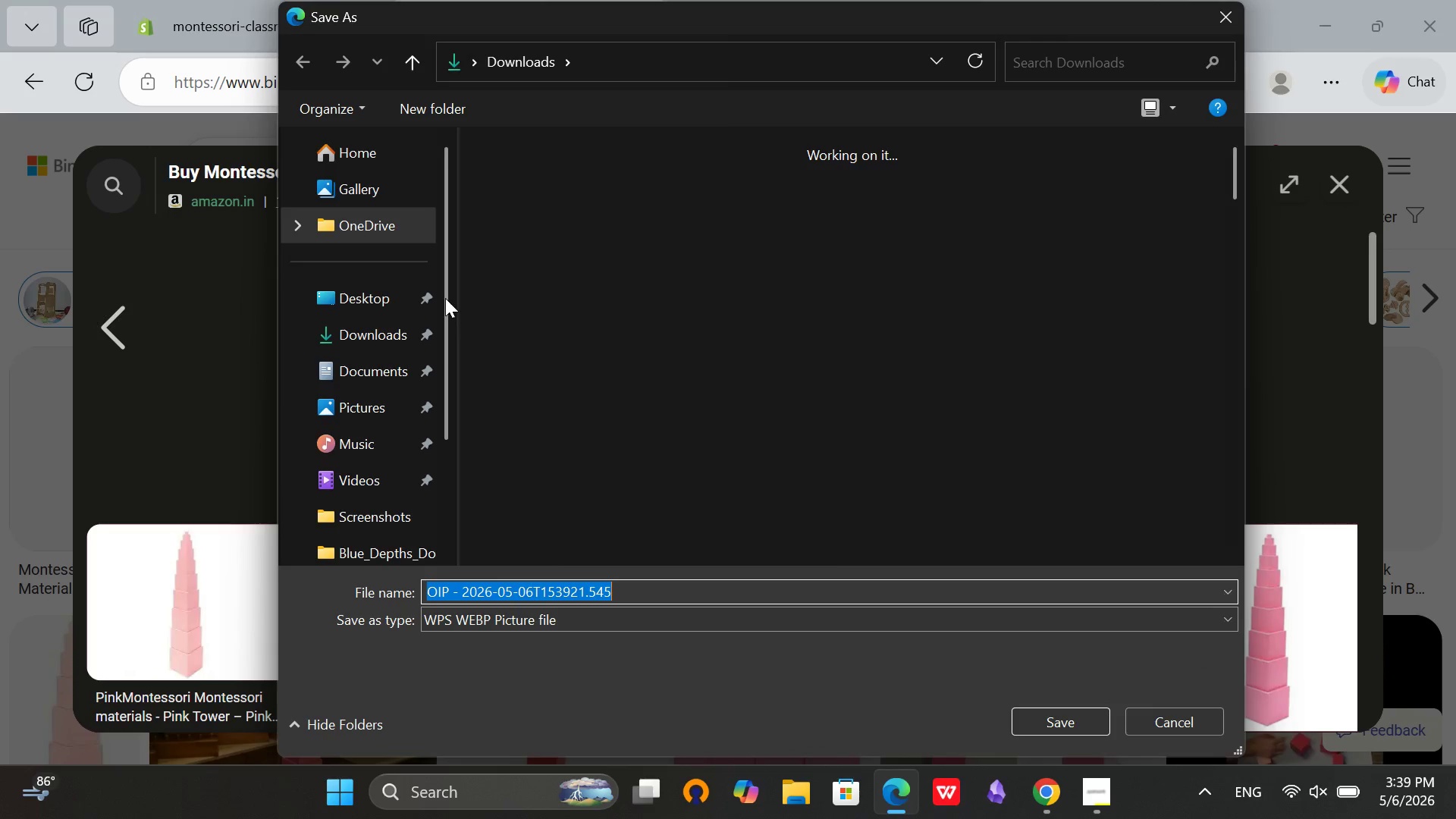 
left_click([350, 314])
 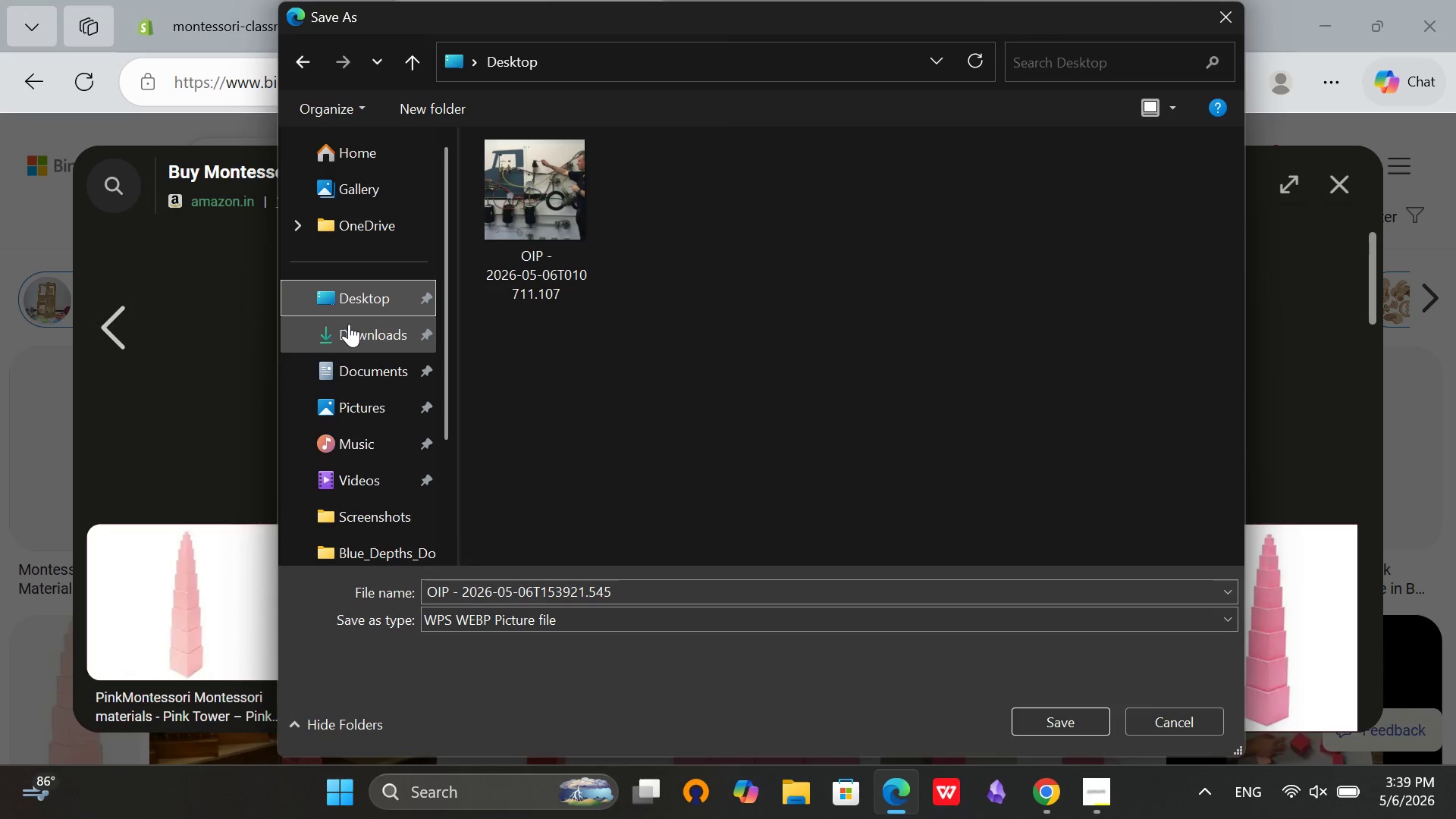 
left_click([349, 324])
 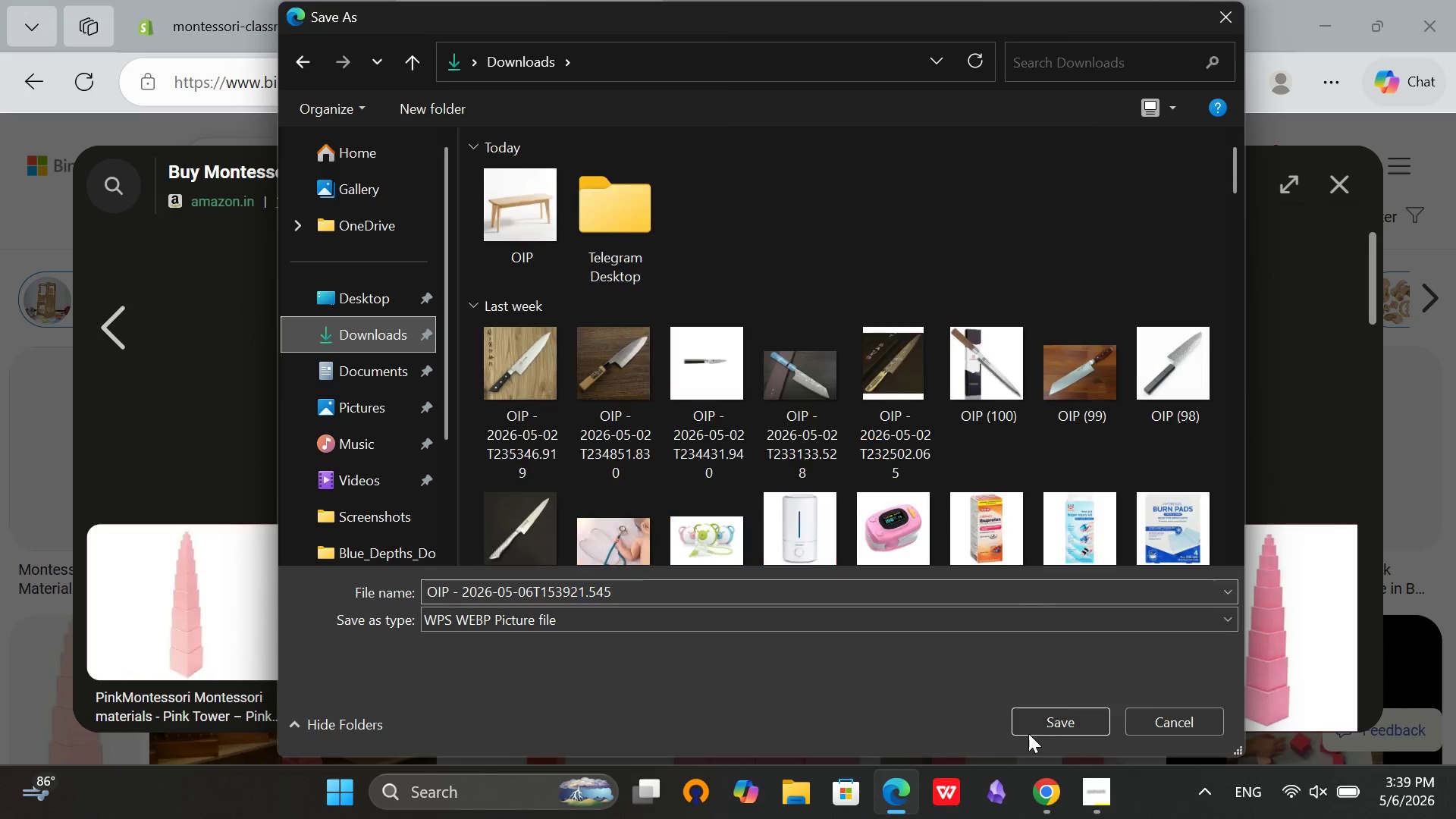 
left_click([1031, 718])
 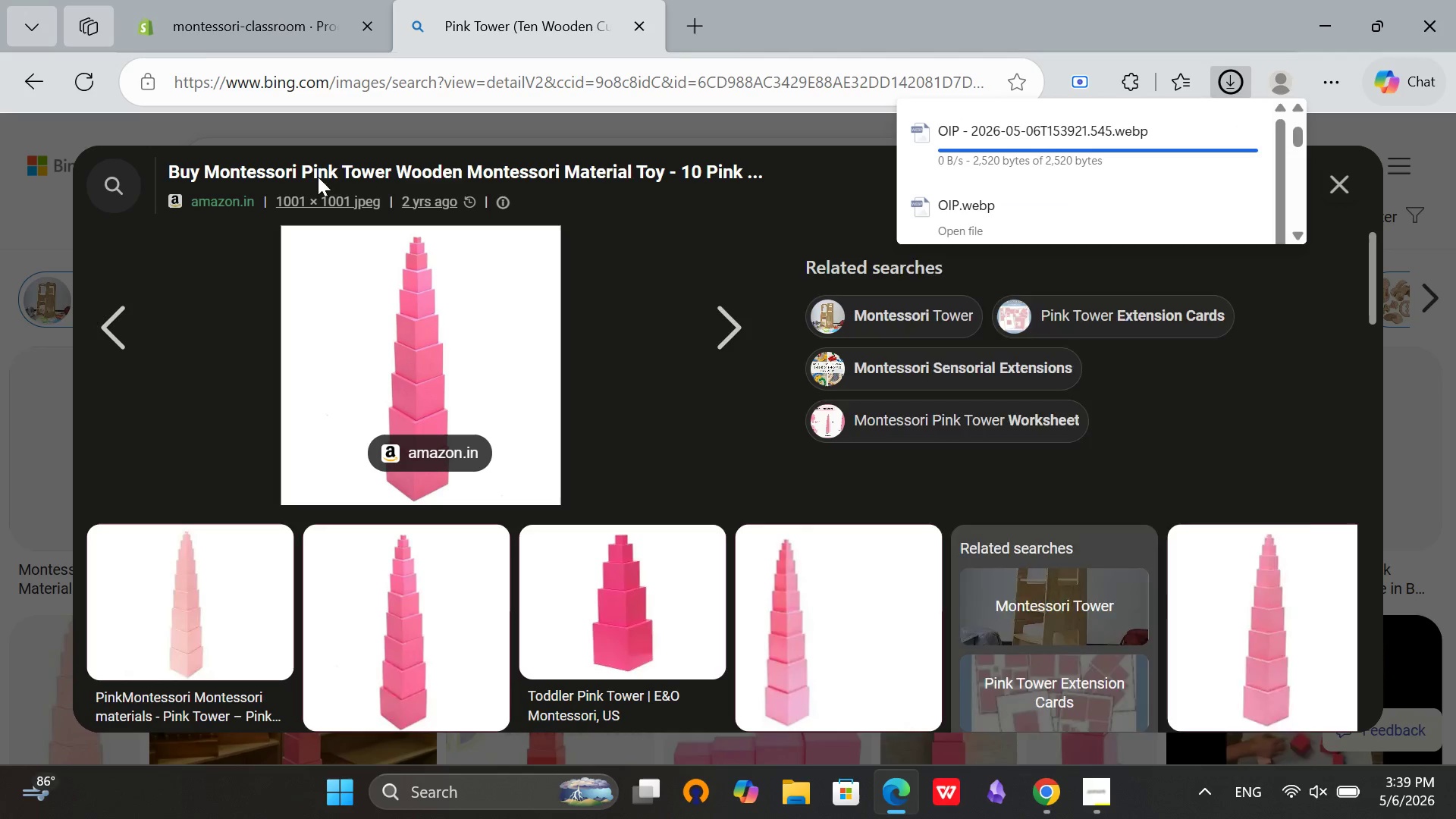 
left_click([253, 0])
 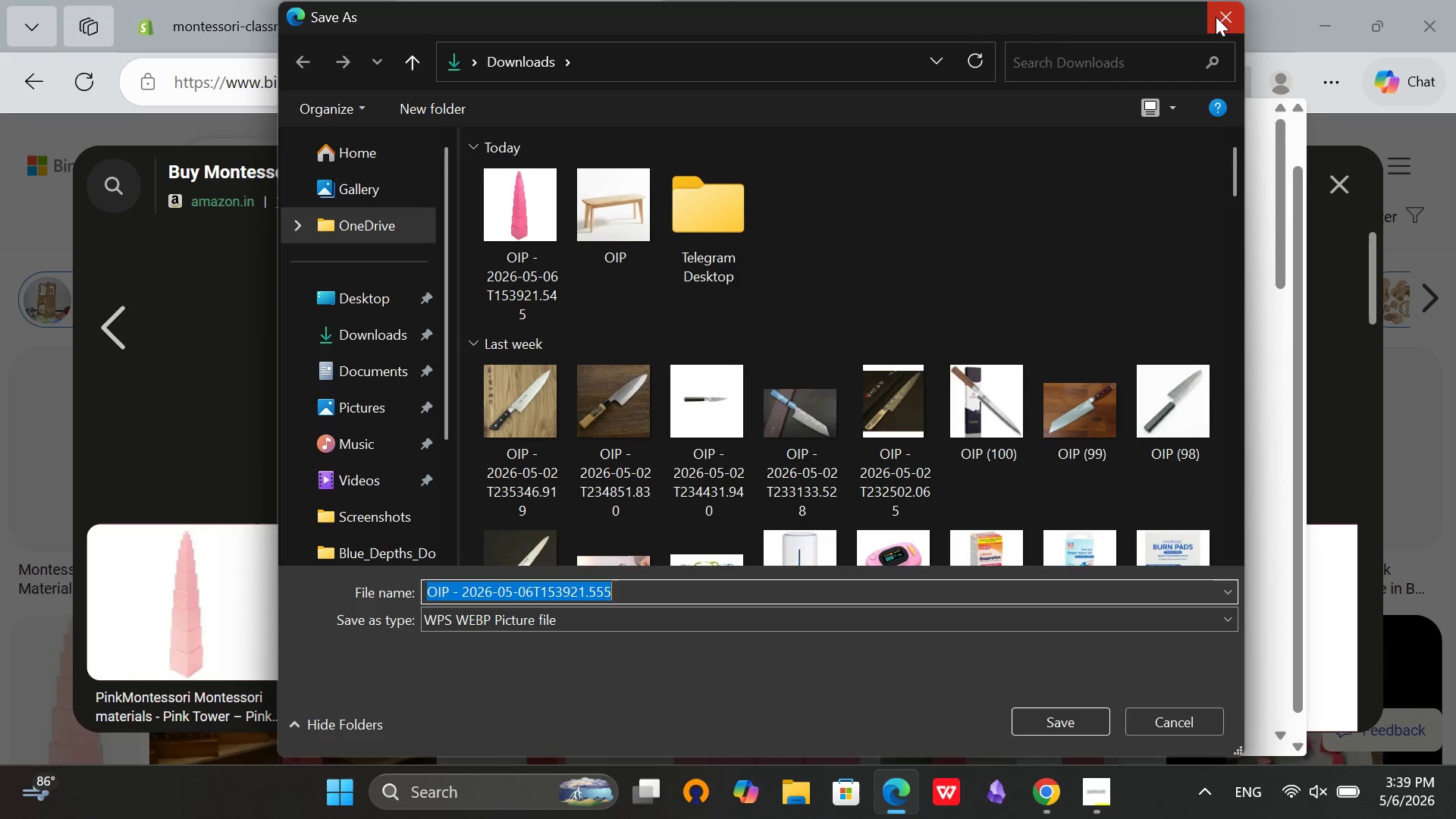 
wait(5.84)
 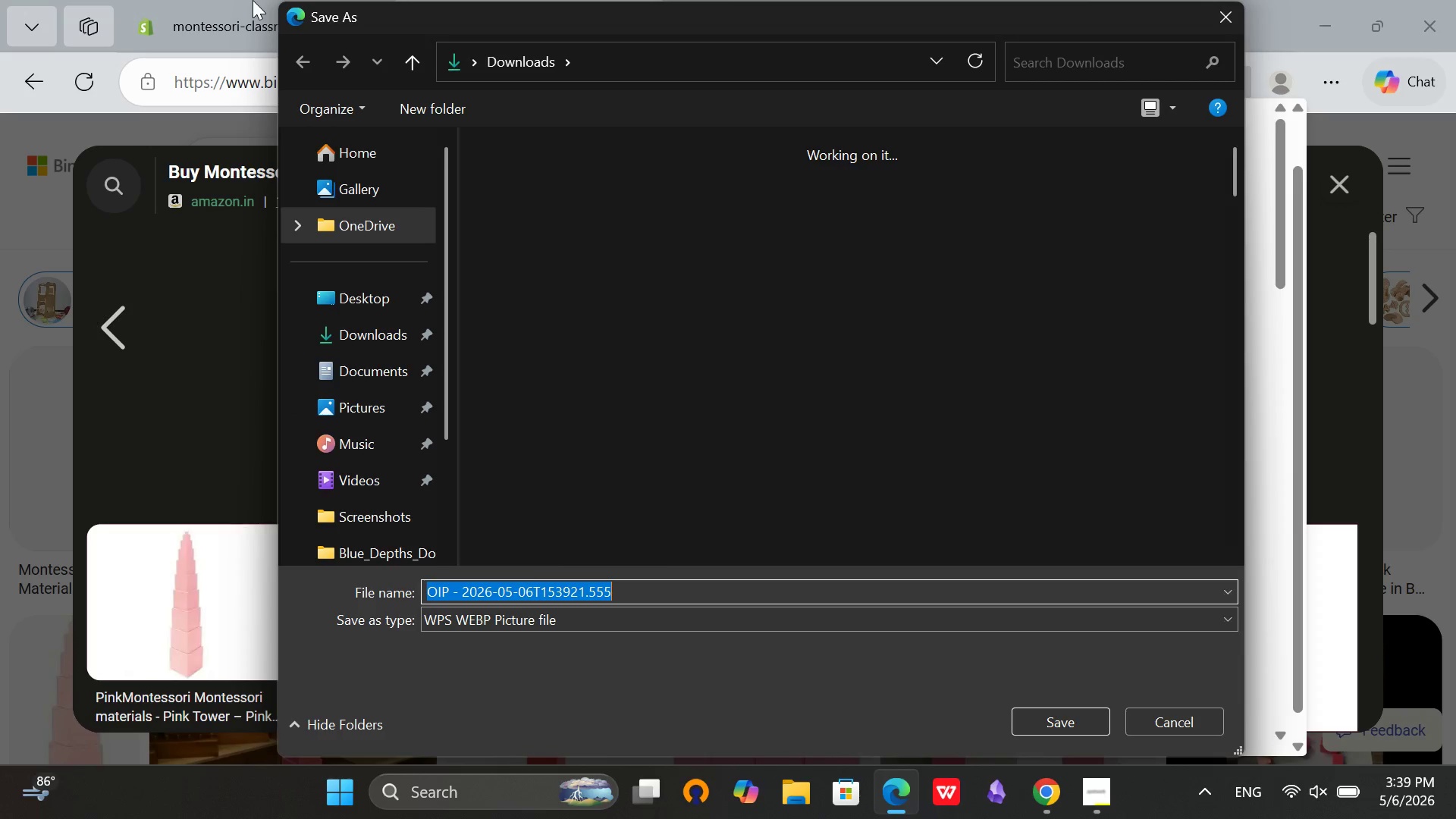 
left_click([196, 0])
 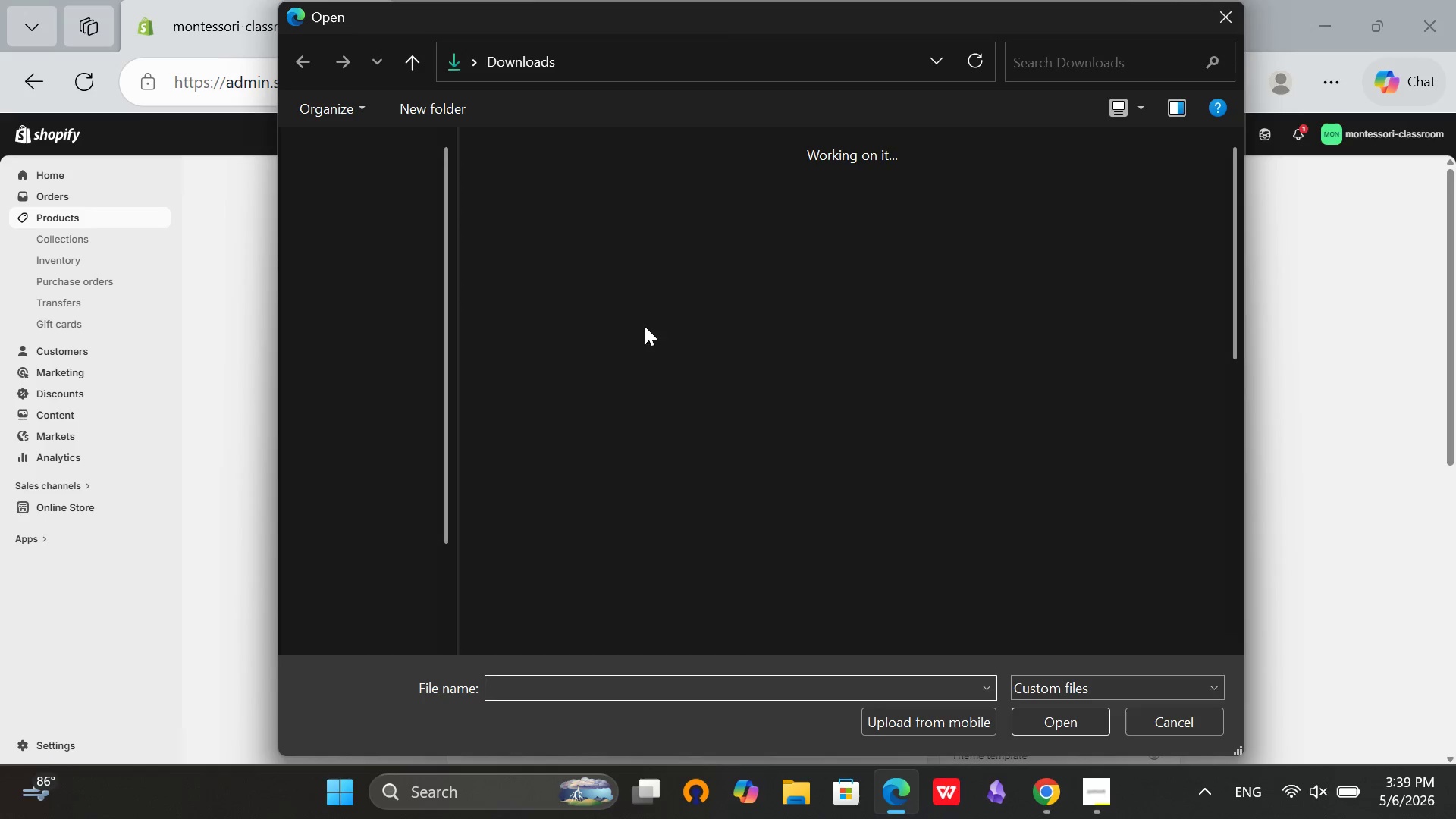 
left_click([529, 206])
 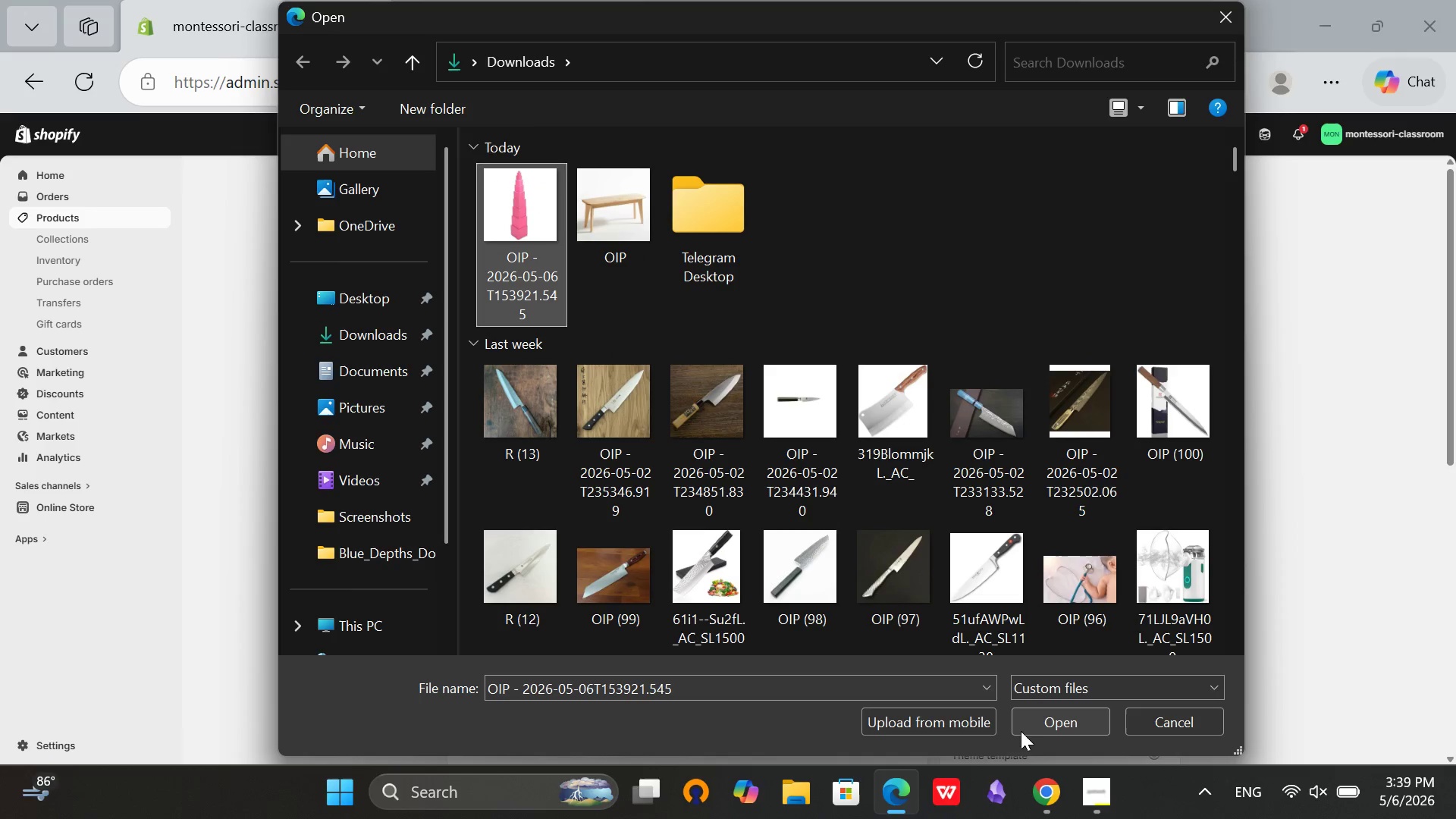 
left_click([1030, 726])
 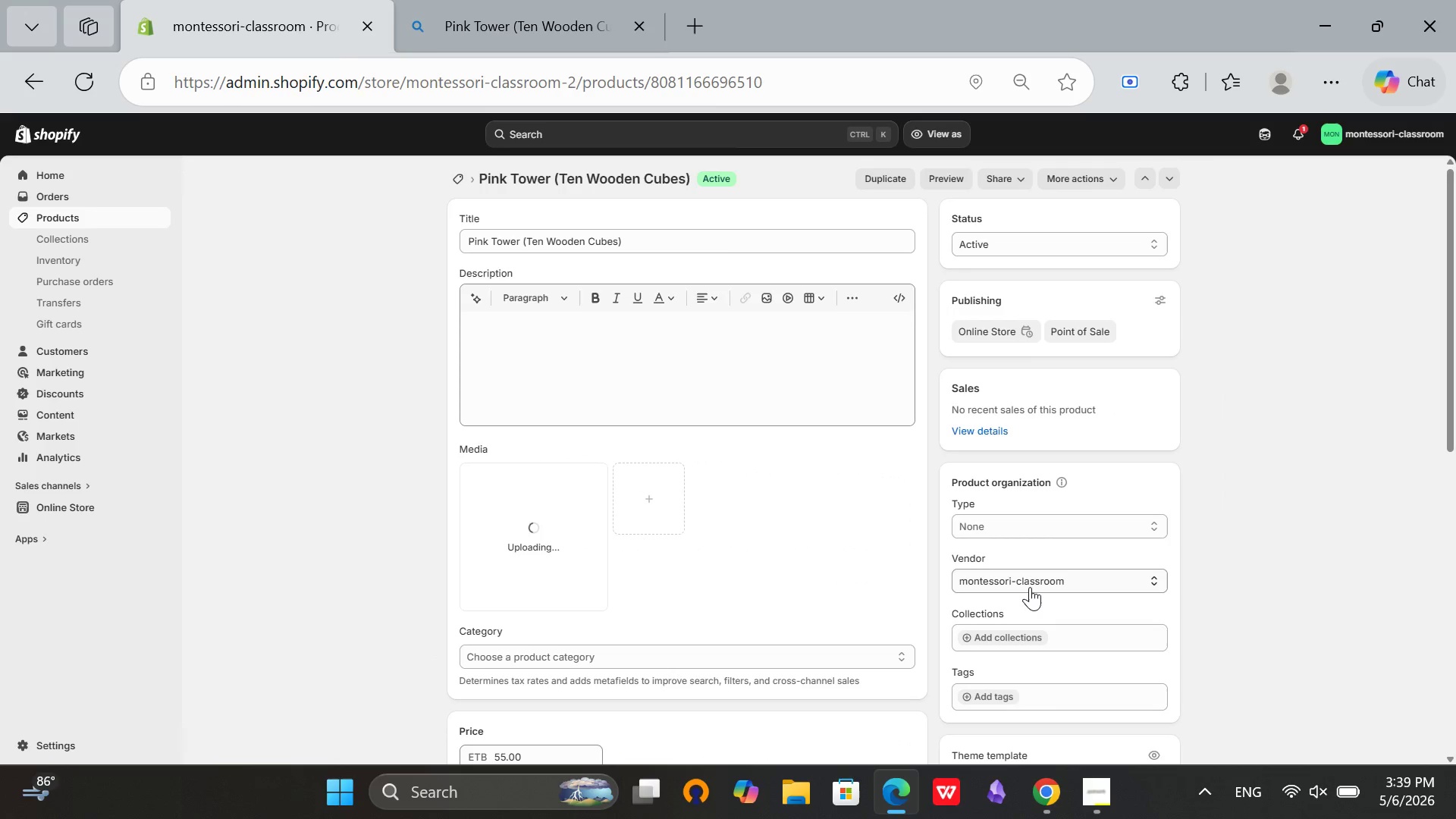 
scroll: coordinate [1096, 544], scroll_direction: down, amount: 5.0
 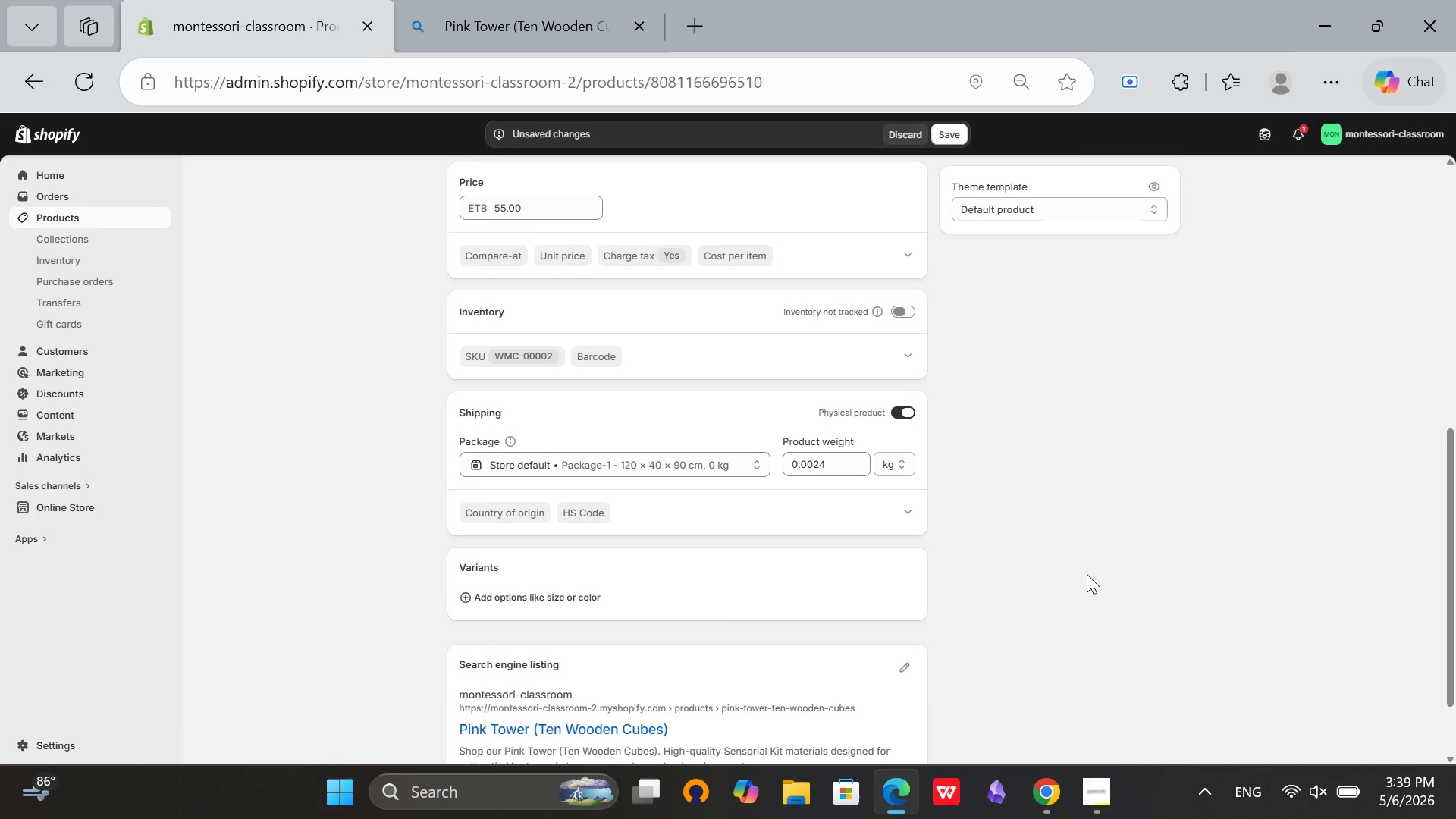 
scroll: coordinate [830, 659], scroll_direction: up, amount: 7.0
 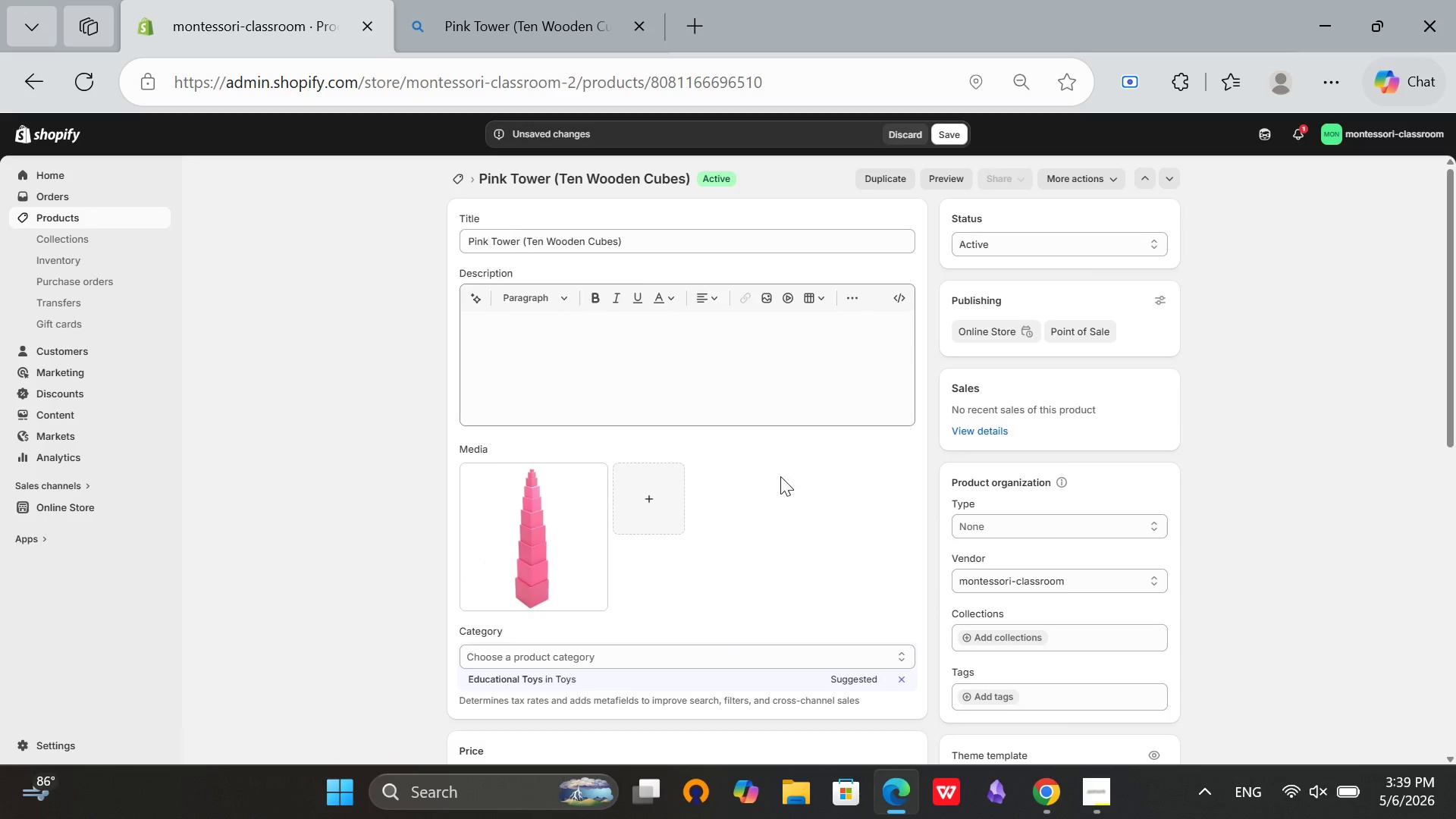 
scroll: coordinate [777, 486], scroll_direction: down, amount: 3.0
 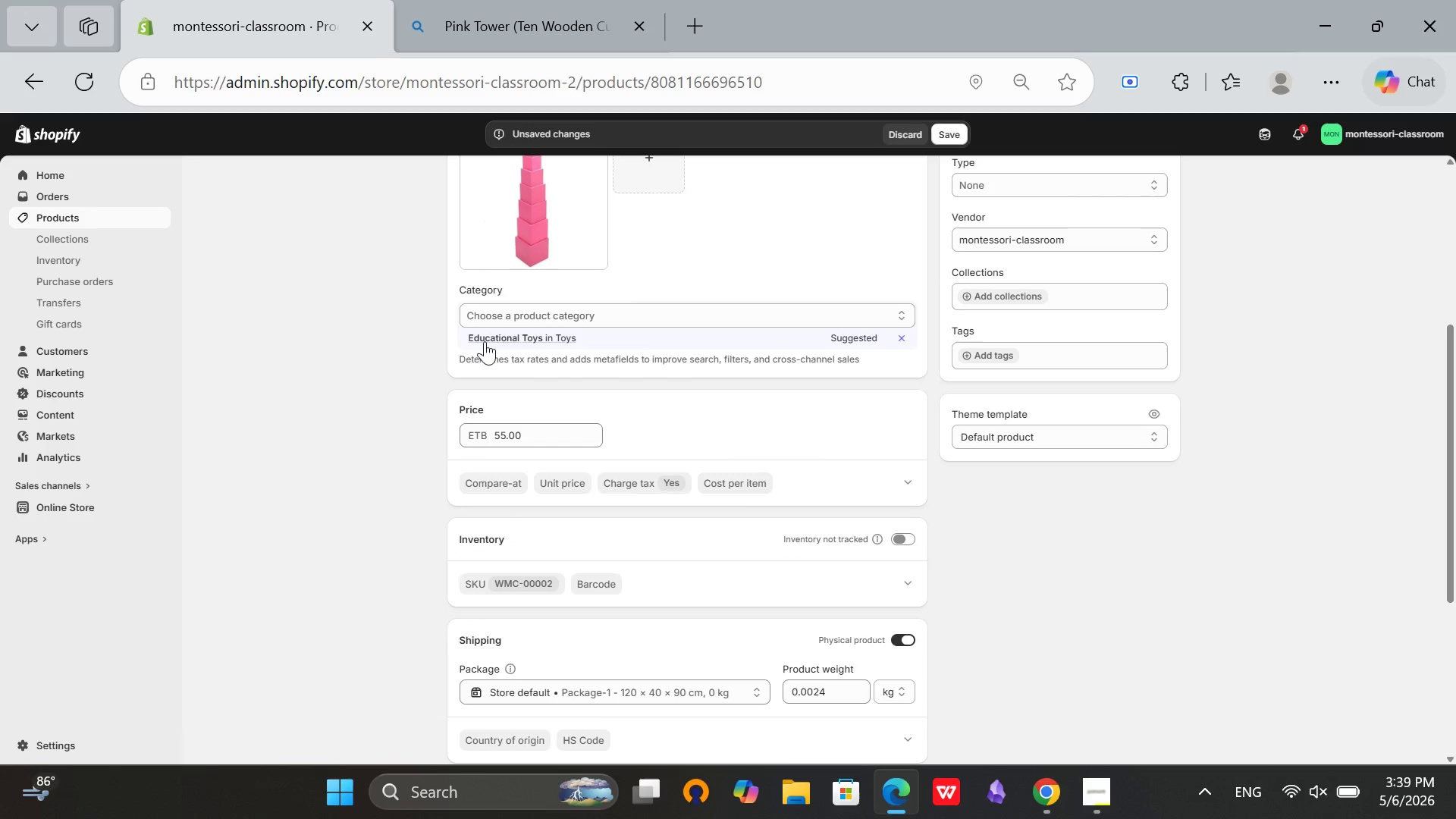 
left_click([485, 338])
 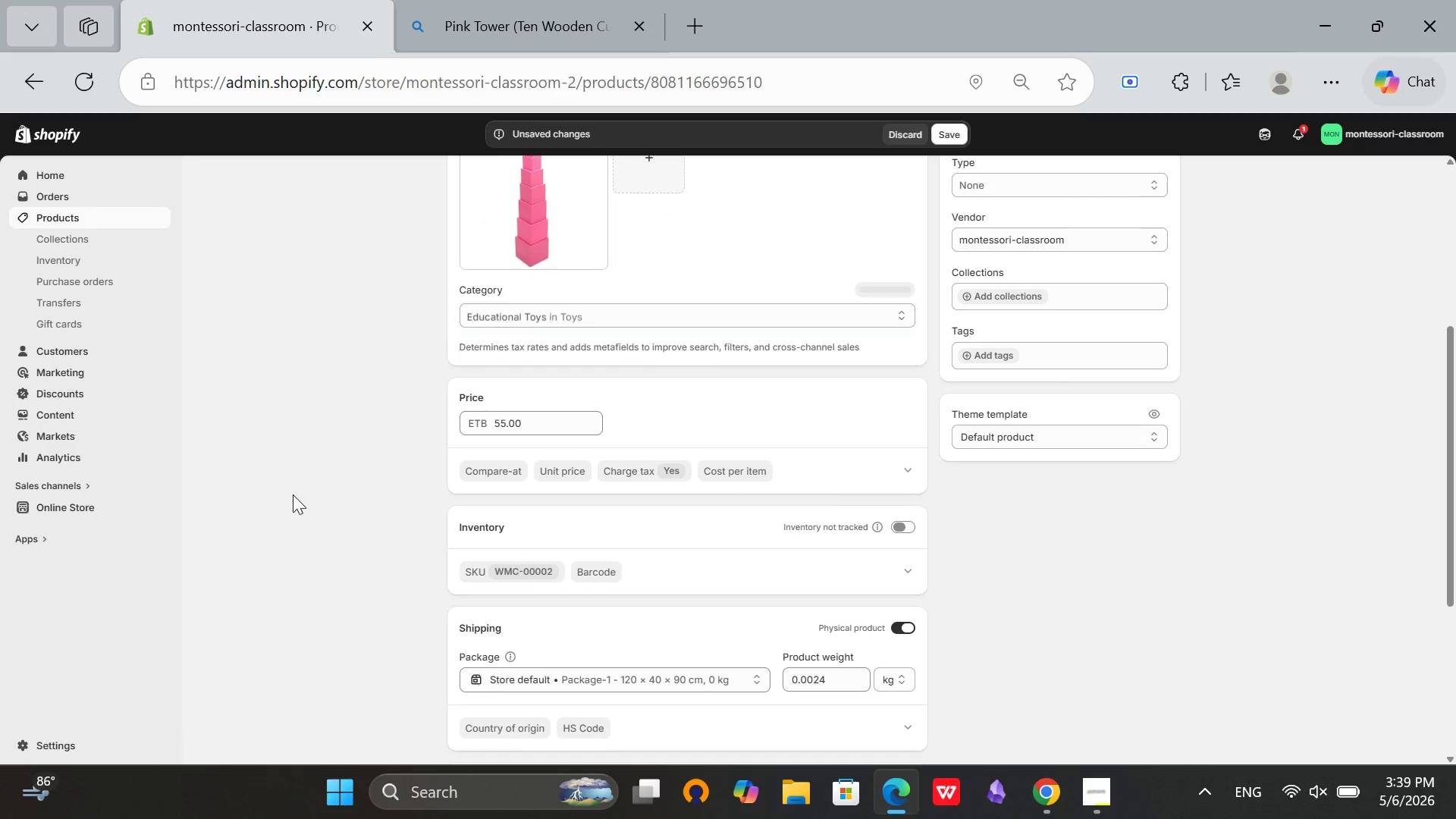 
scroll: coordinate [845, 534], scroll_direction: down, amount: 7.0
 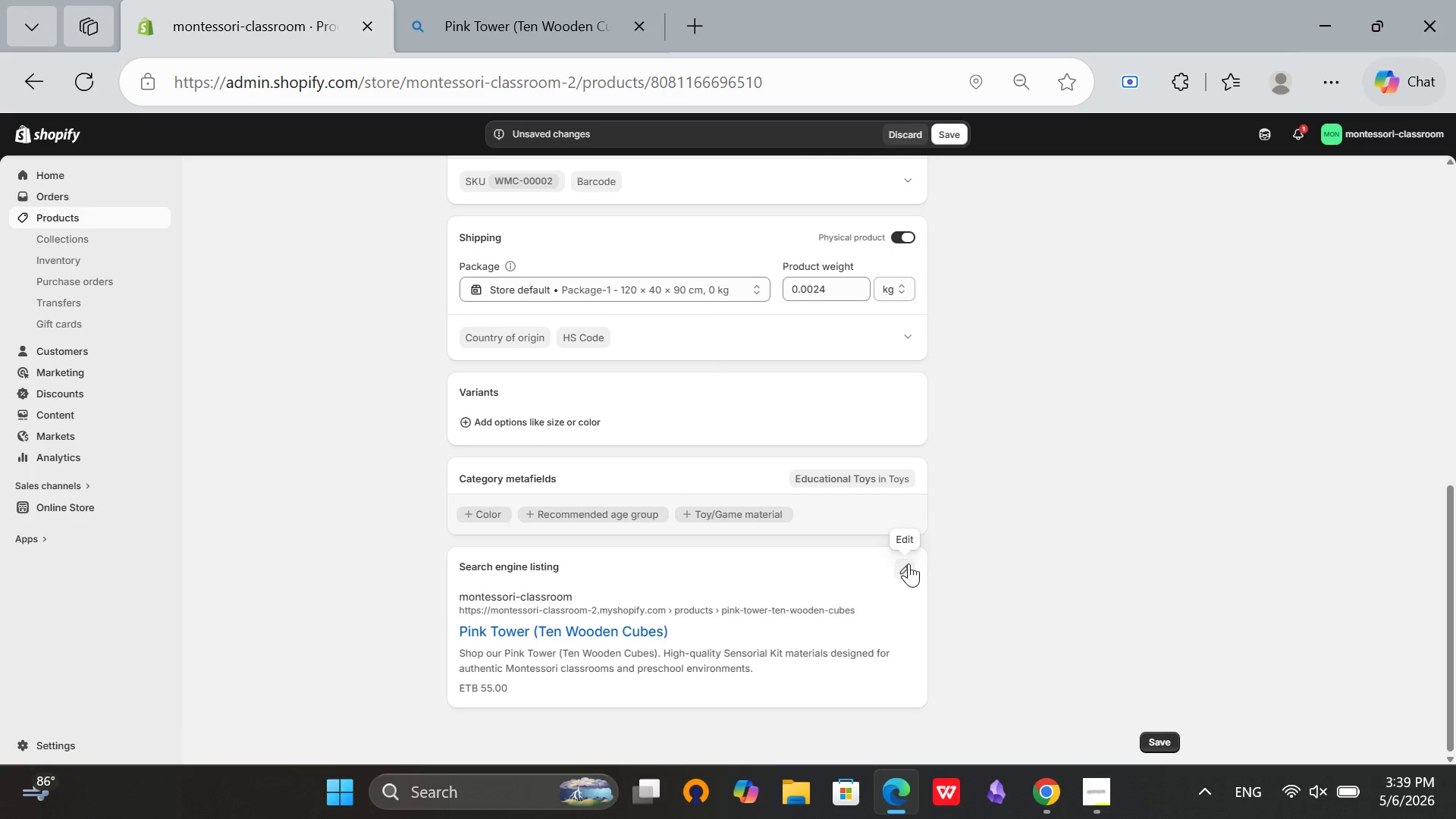 
left_click([908, 563])
 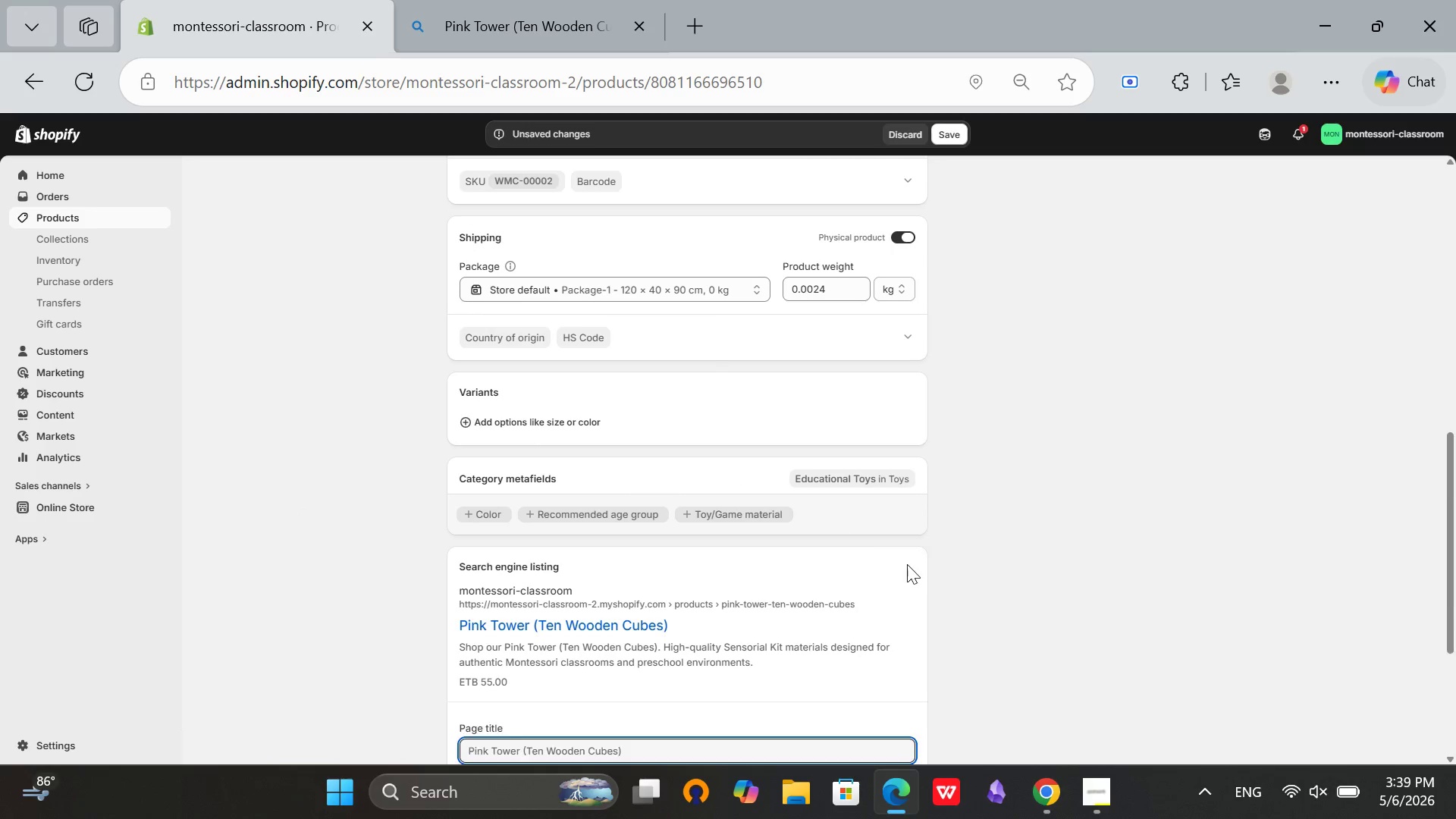 
scroll: coordinate [907, 564], scroll_direction: down, amount: 3.0
 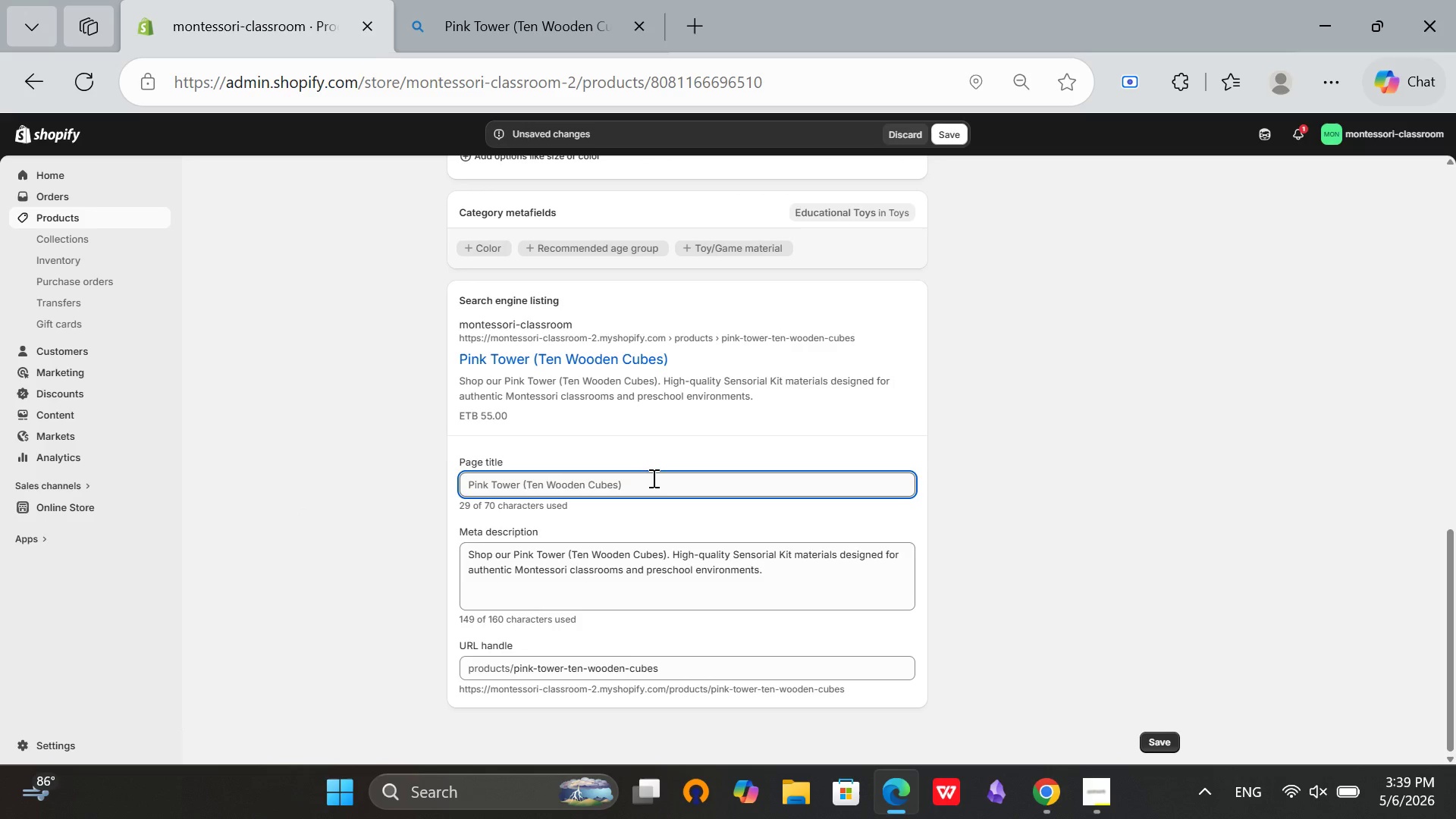 
left_click([653, 479])
 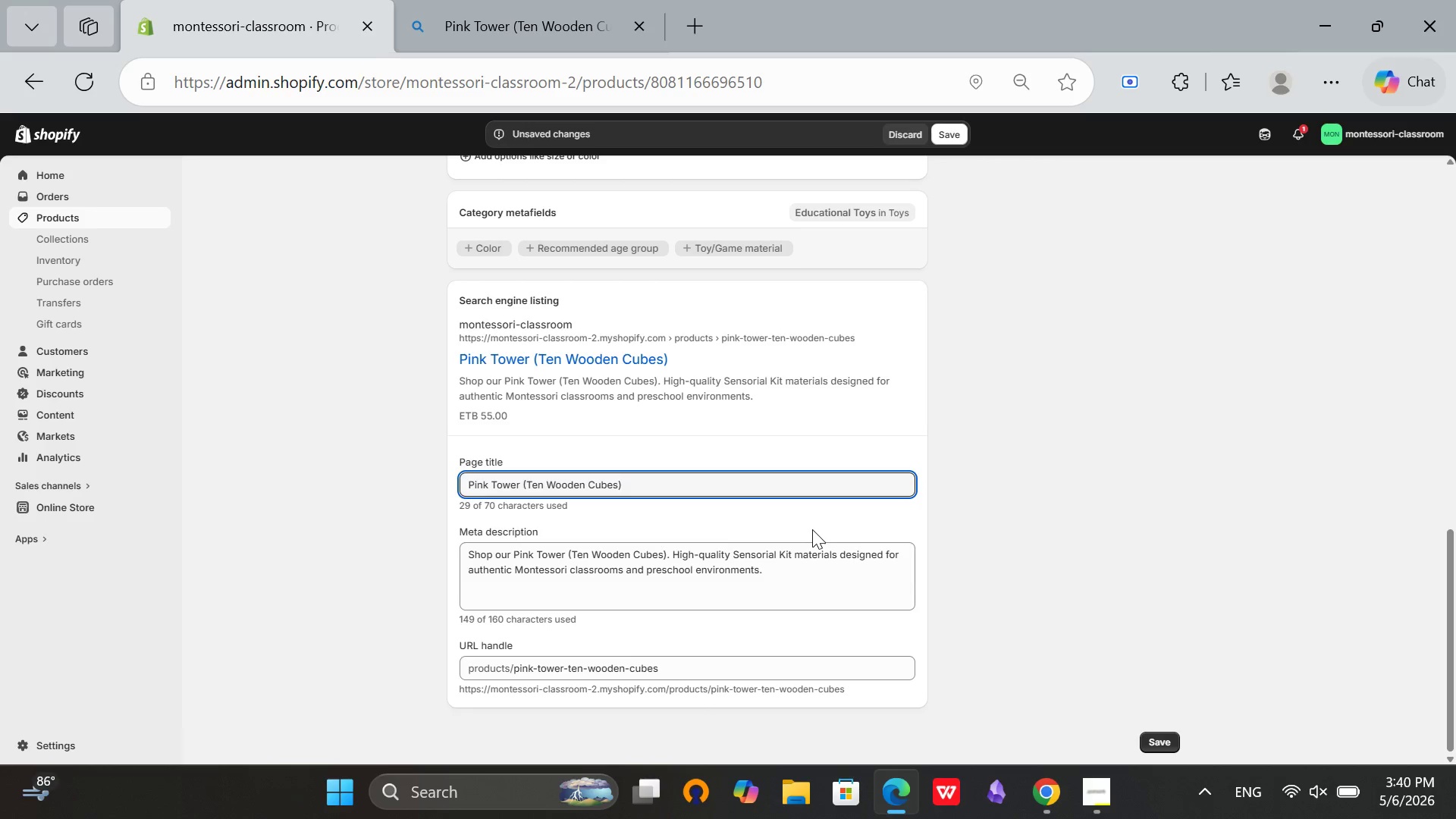 
wait(6.7)
 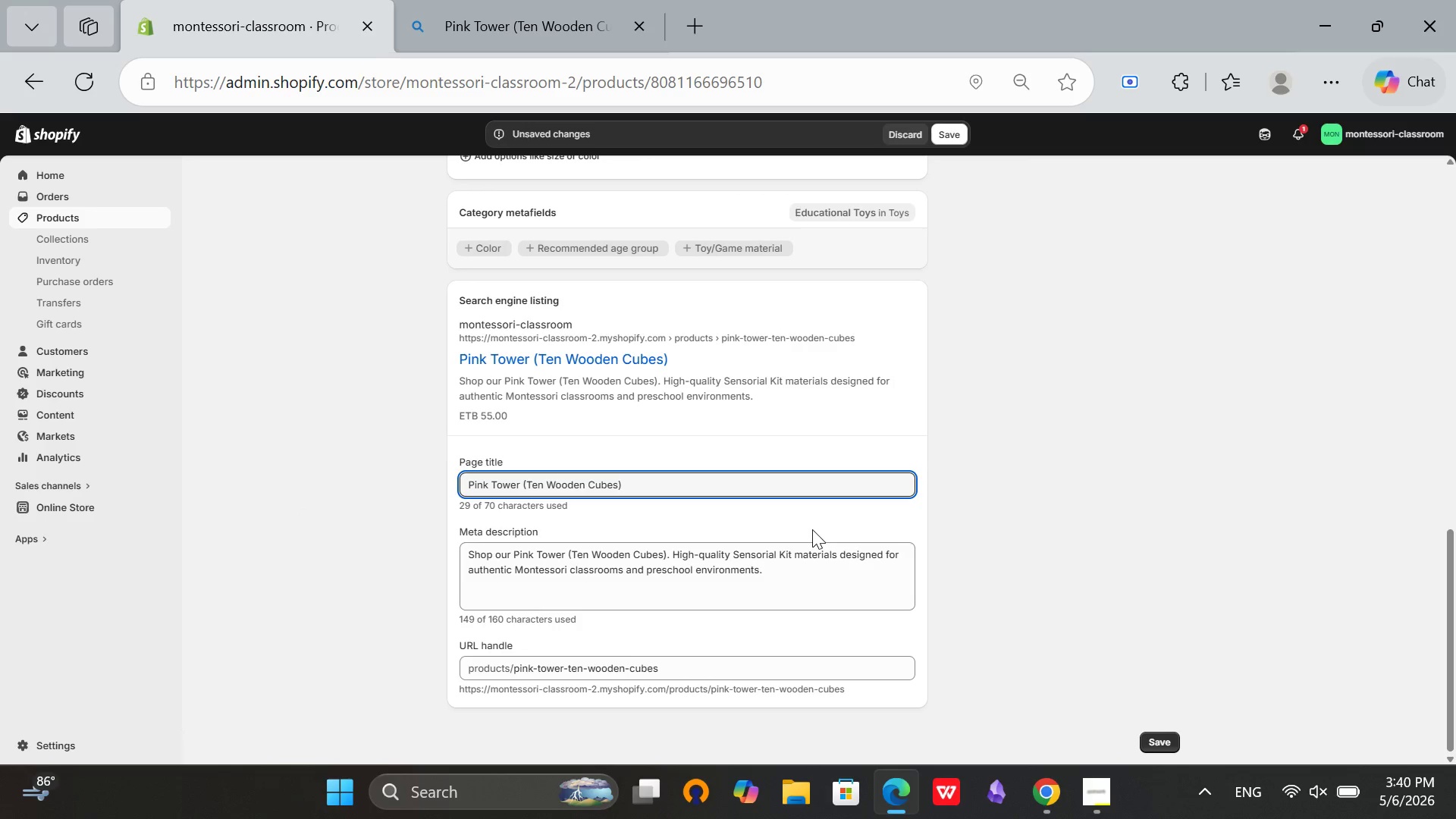 
scroll: coordinate [812, 529], scroll_direction: up, amount: 14.0
 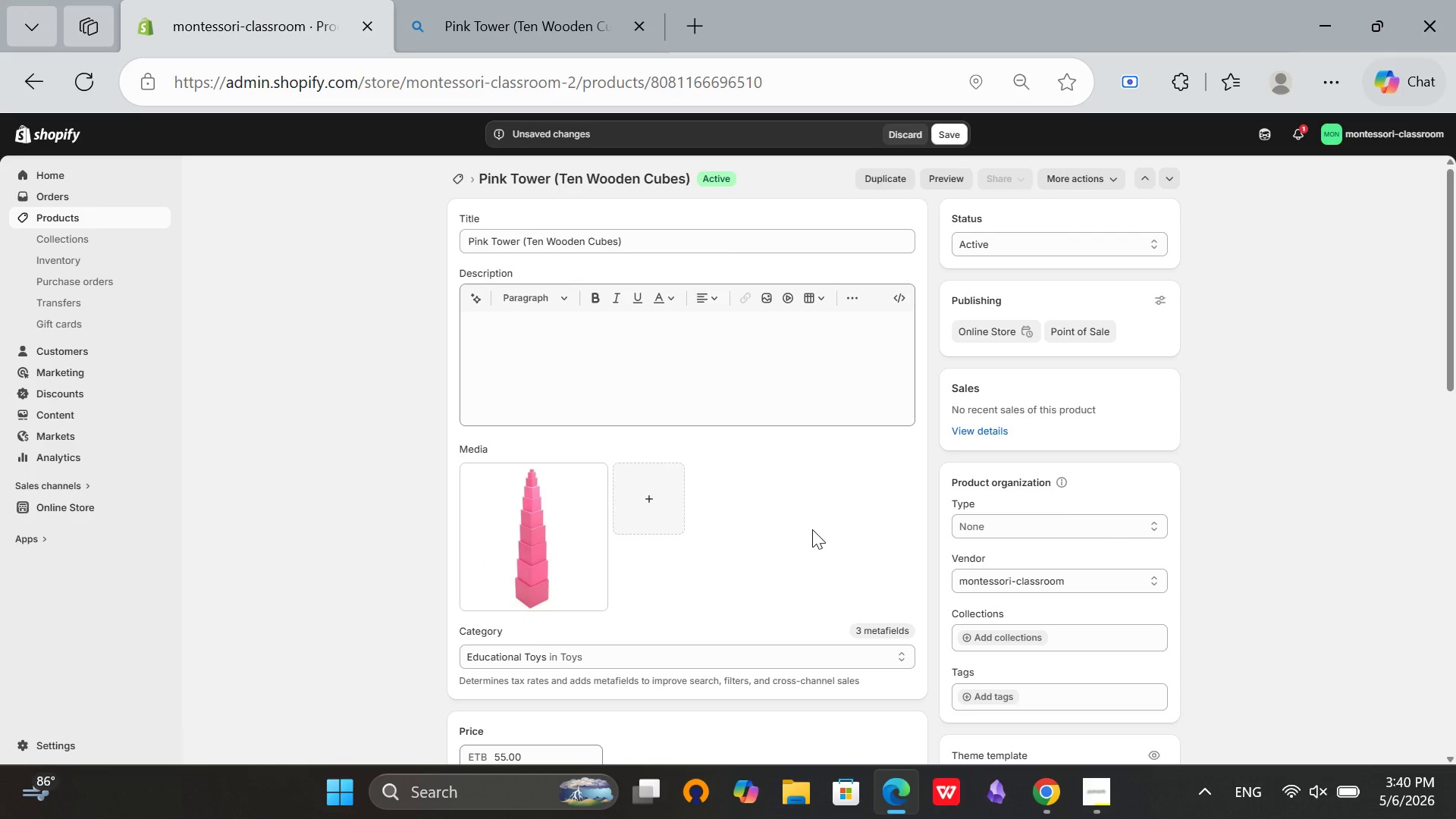 
wait(20.71)
 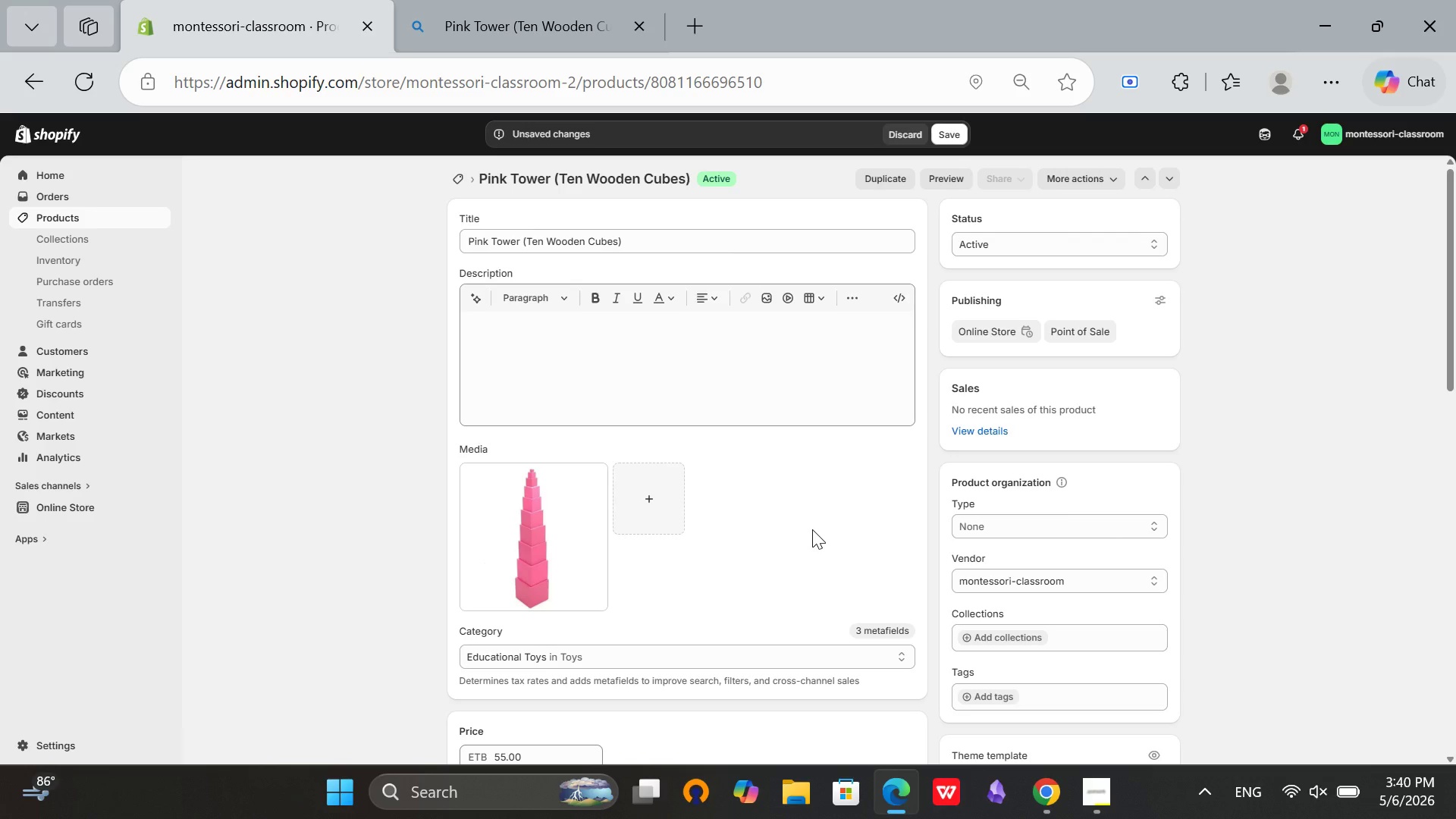 
scroll: coordinate [800, 551], scroll_direction: up, amount: 1.0
 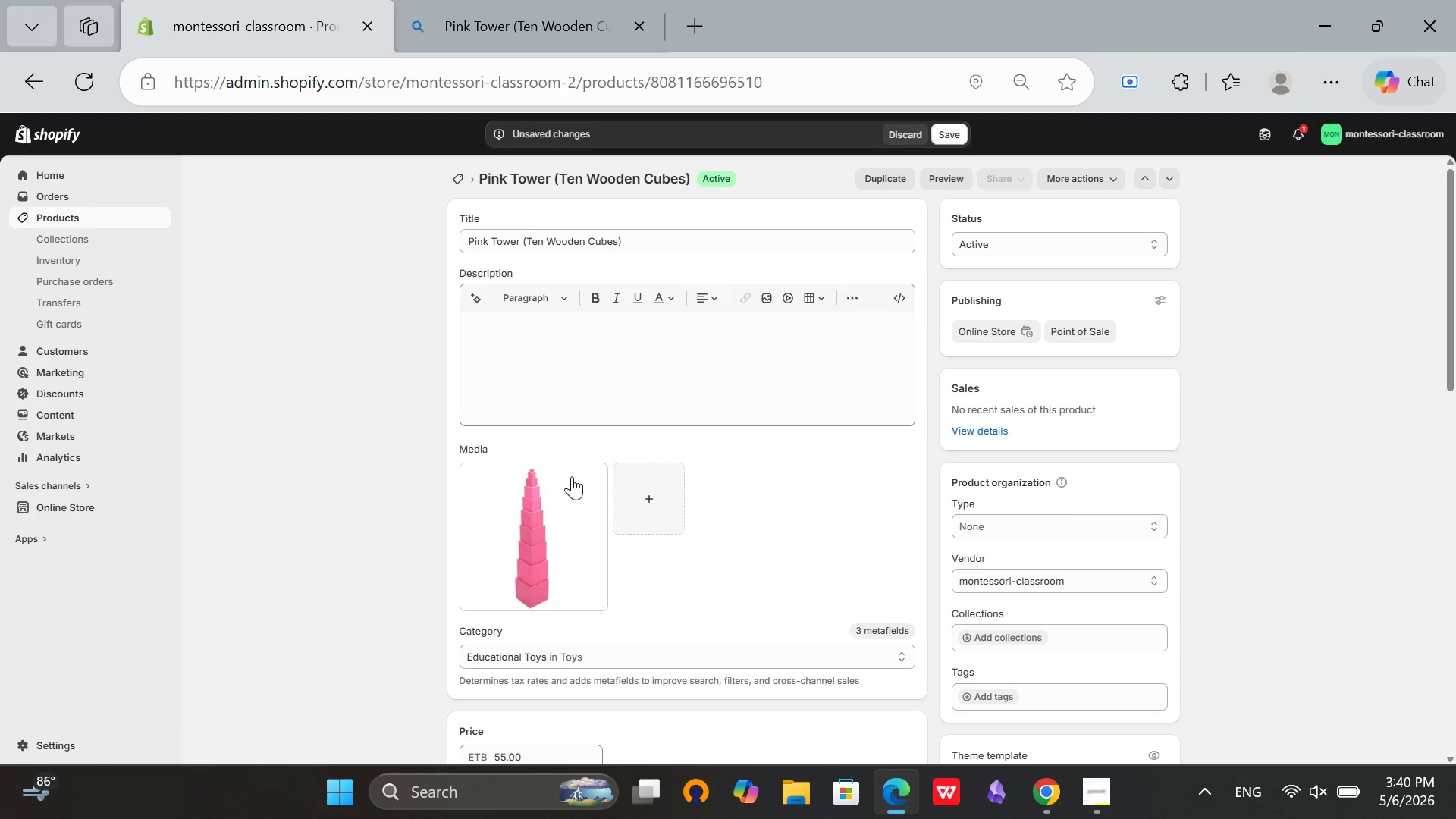 
left_click([544, 521])
 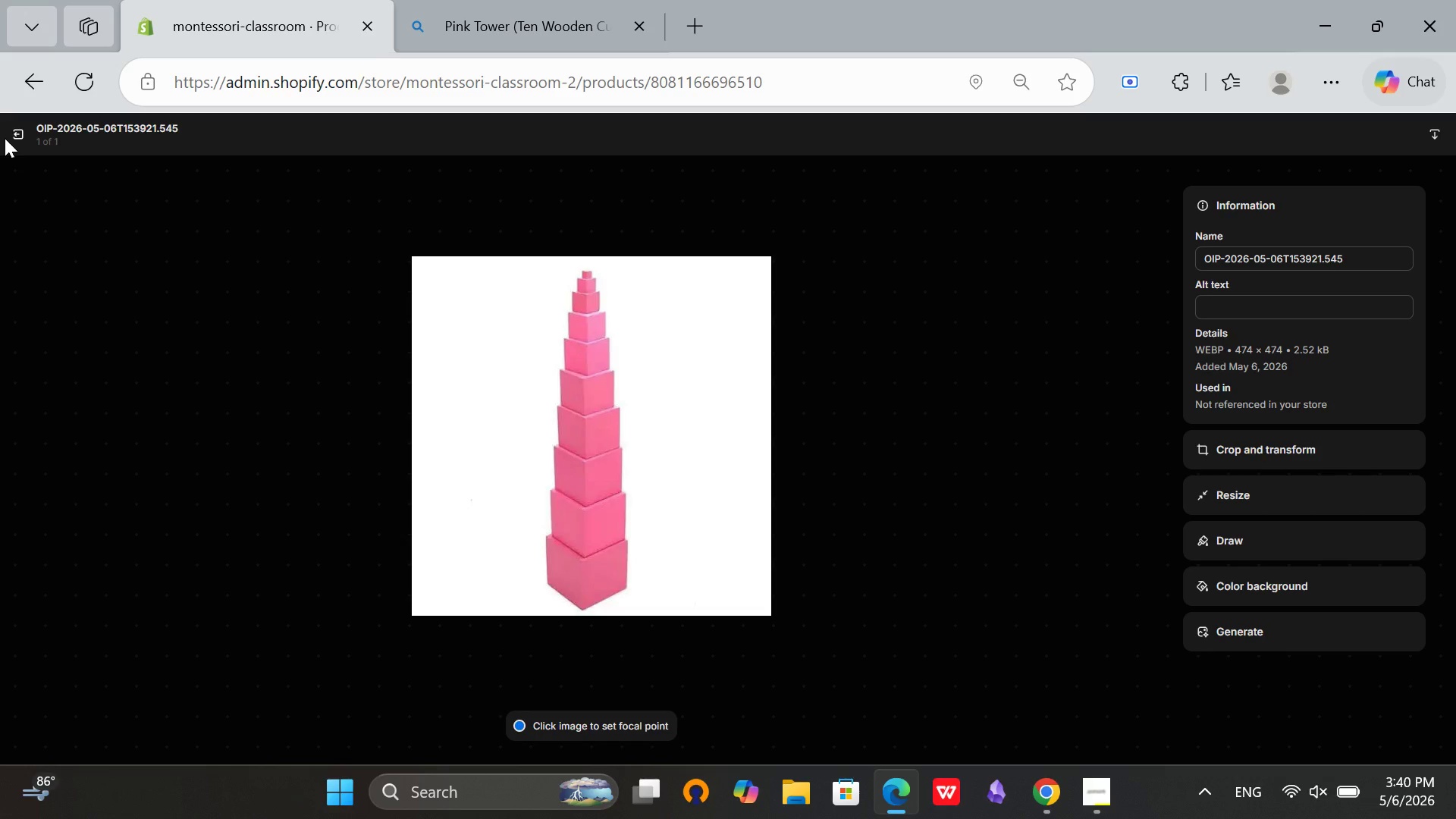 
left_click([5, 137])
 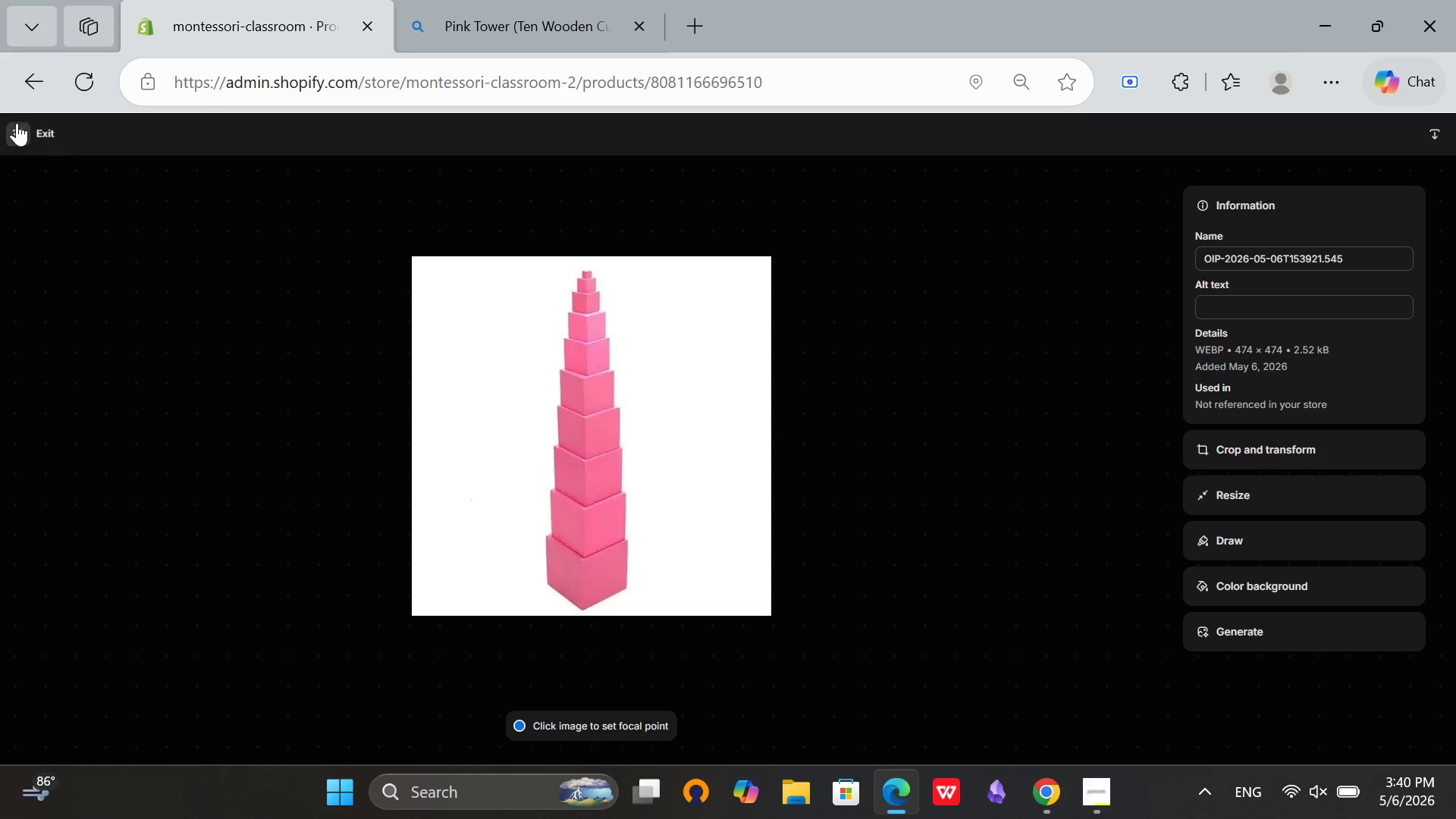 
left_click([26, 133])
 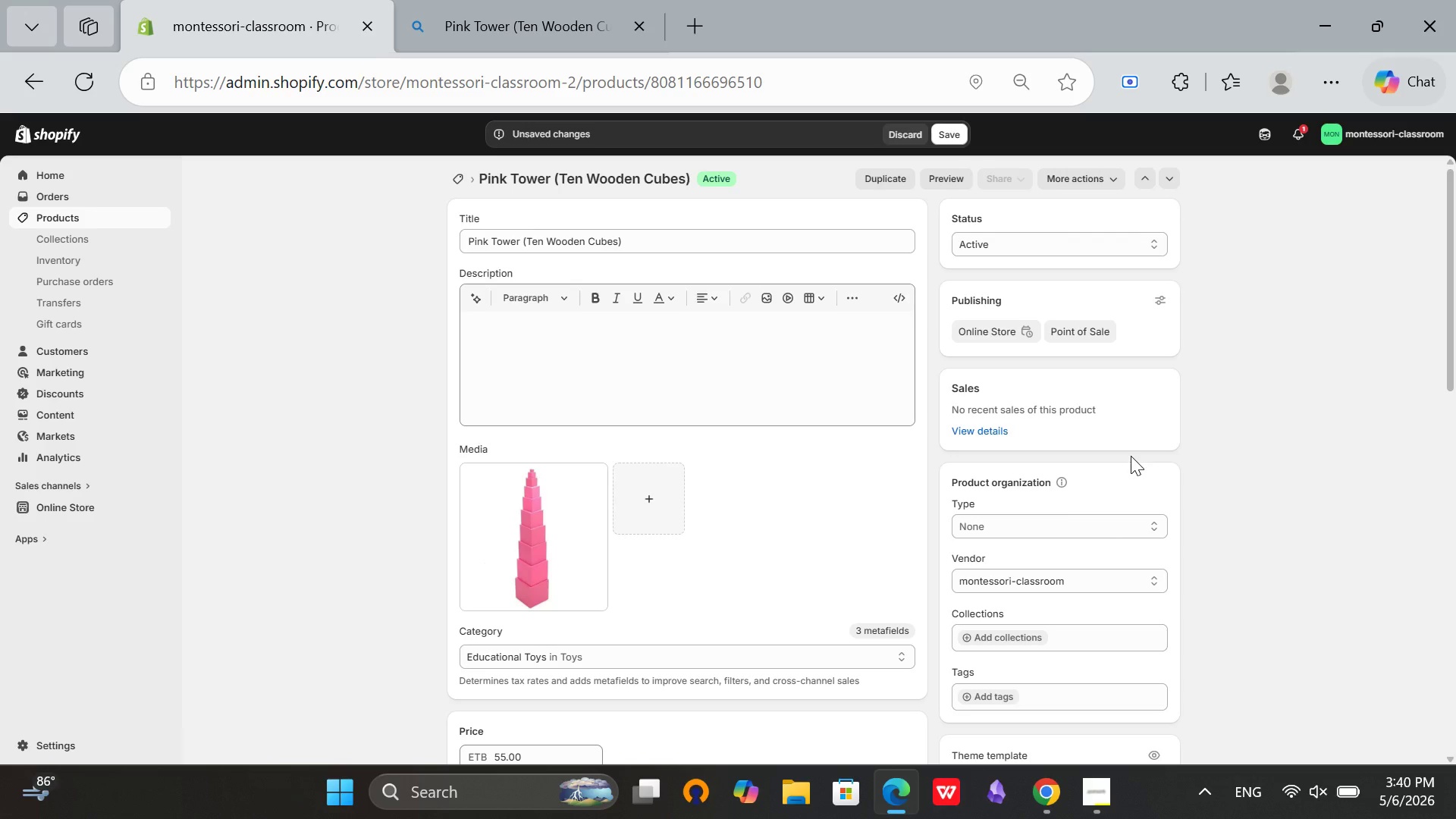 
scroll: coordinate [1131, 456], scroll_direction: down, amount: 7.0
 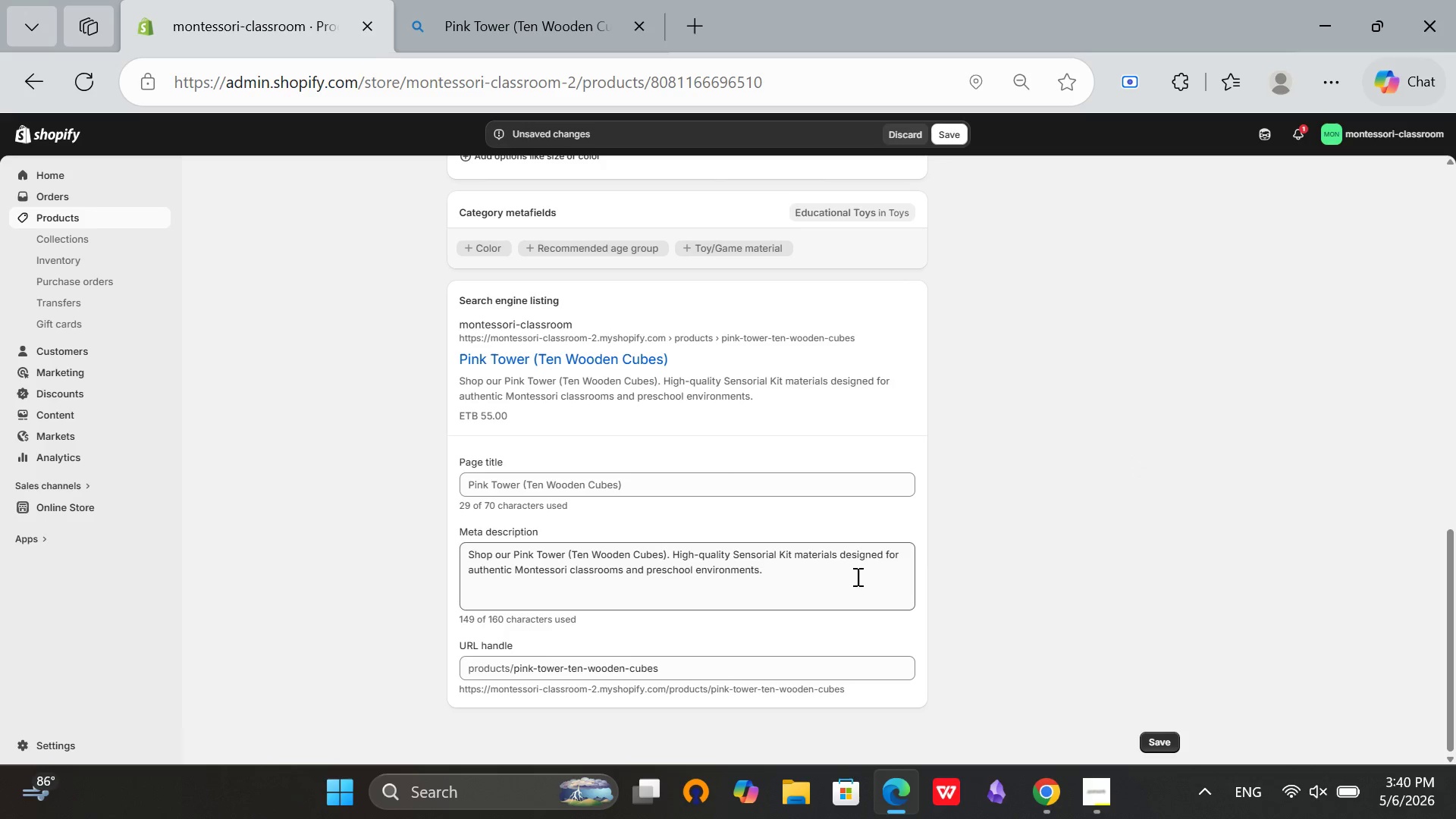 
left_click([855, 583])
 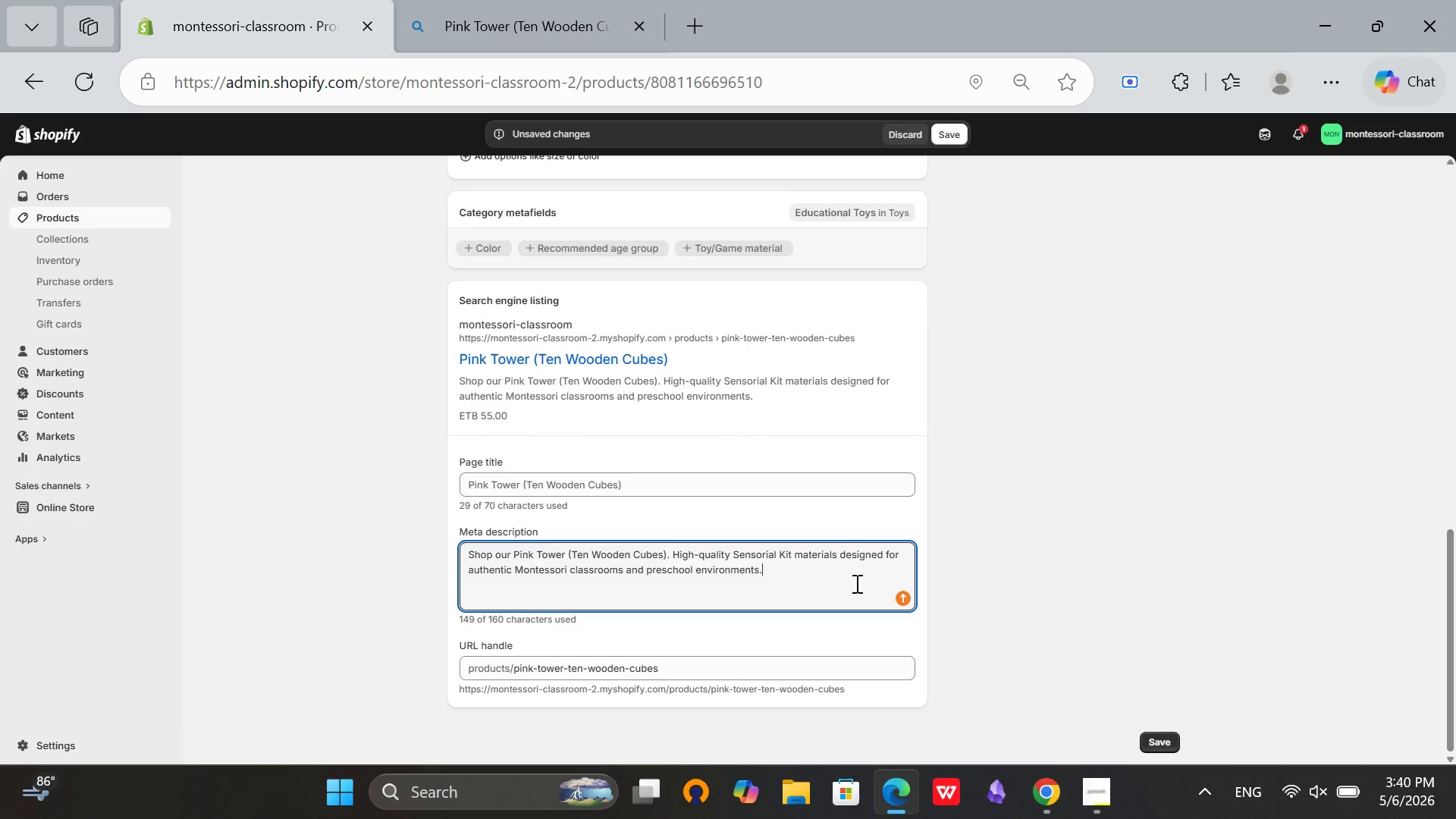 
scroll: coordinate [855, 583], scroll_direction: up, amount: 6.0
 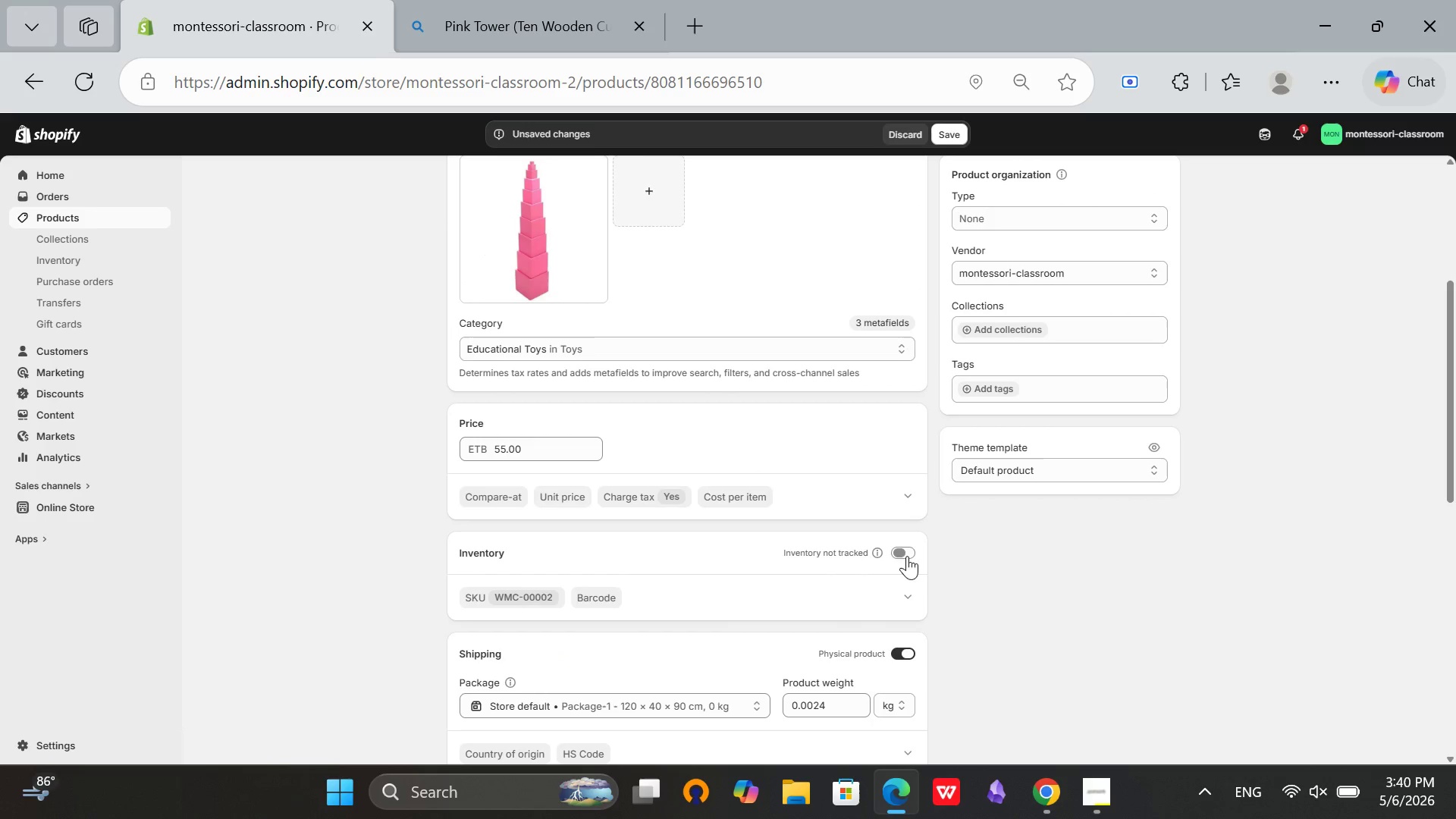 
left_click([914, 551])
 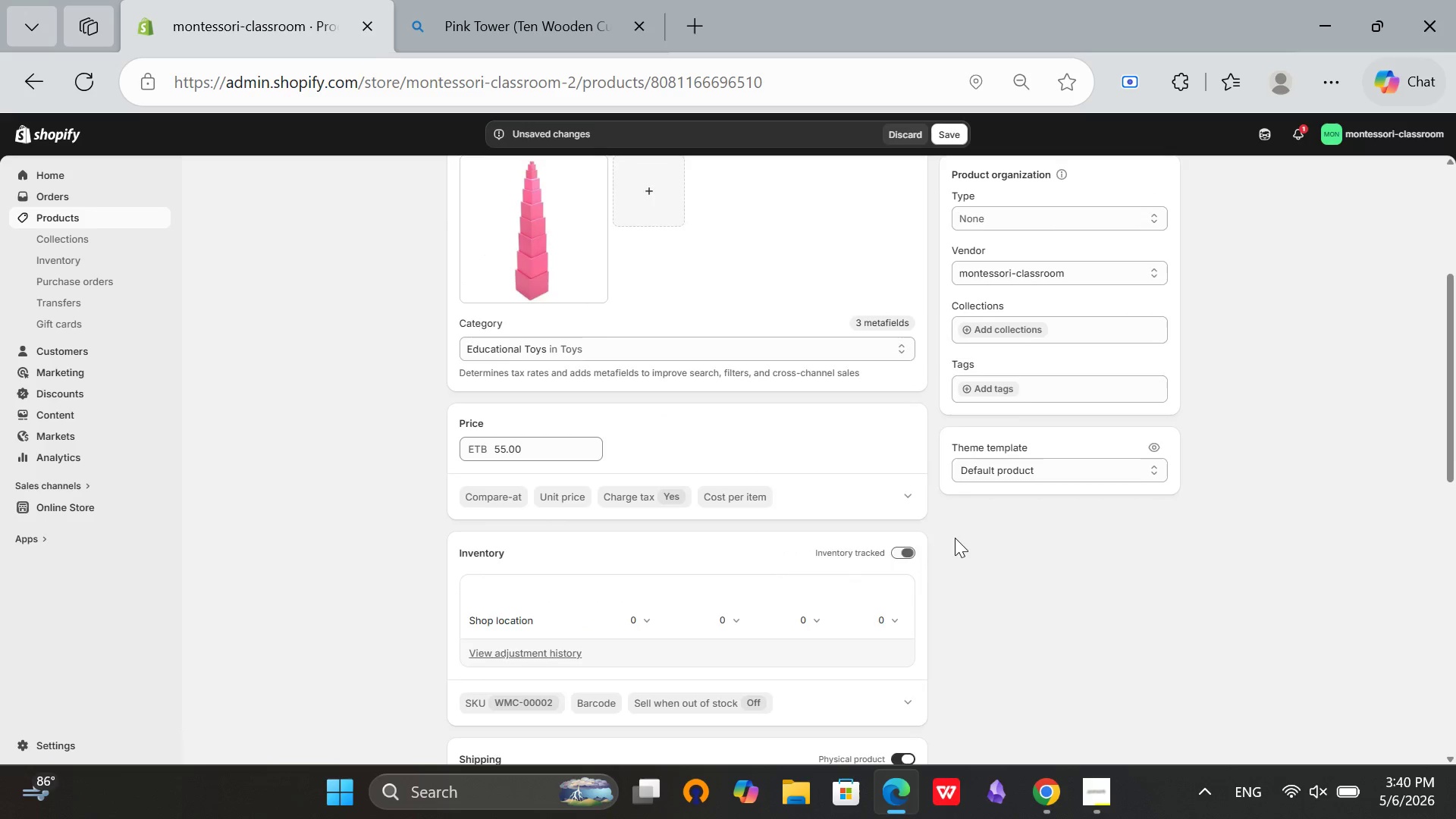 
left_click([519, 370])
 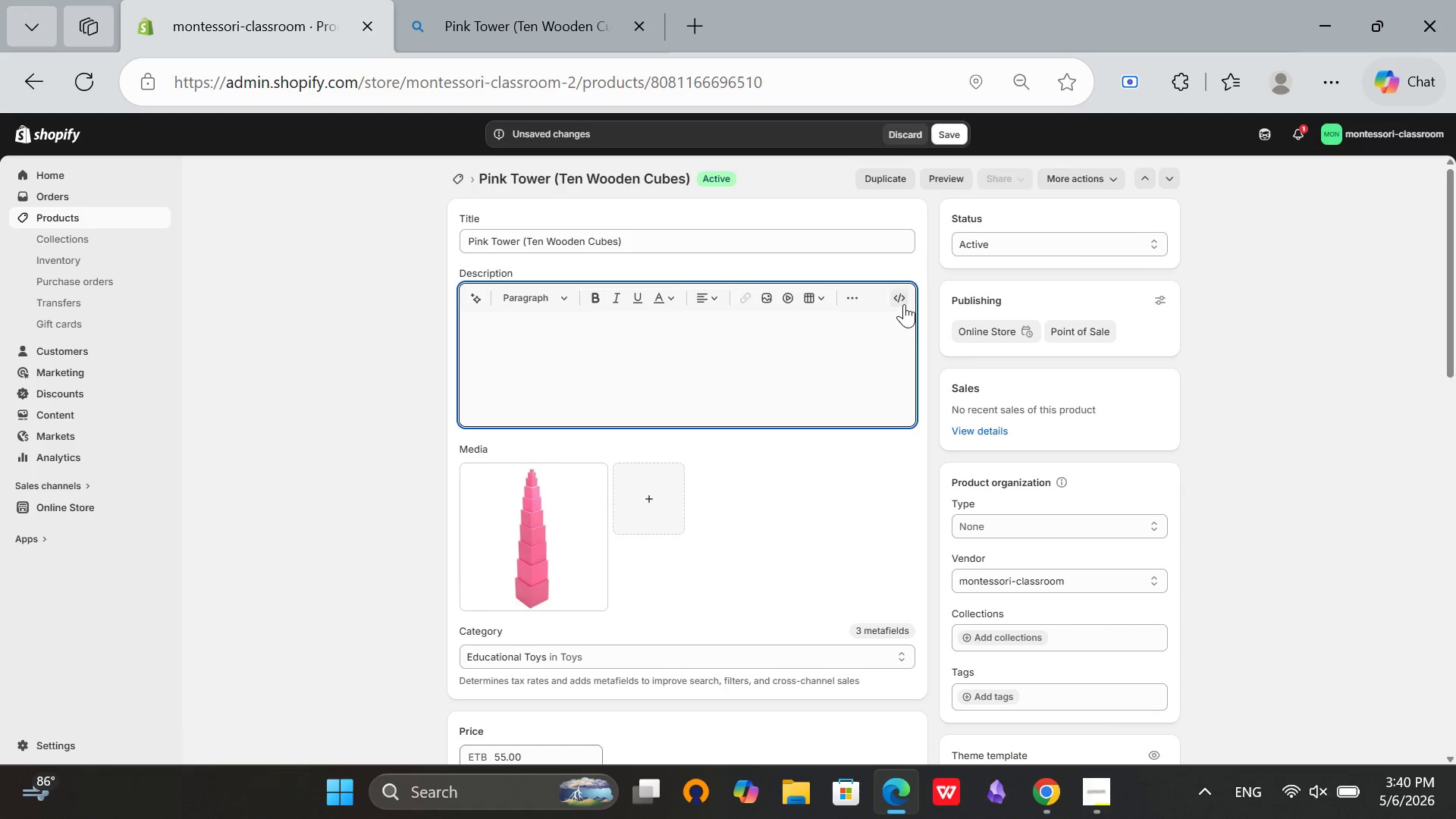 
scroll: coordinate [956, 538], scroll_direction: up, amount: 6.0
 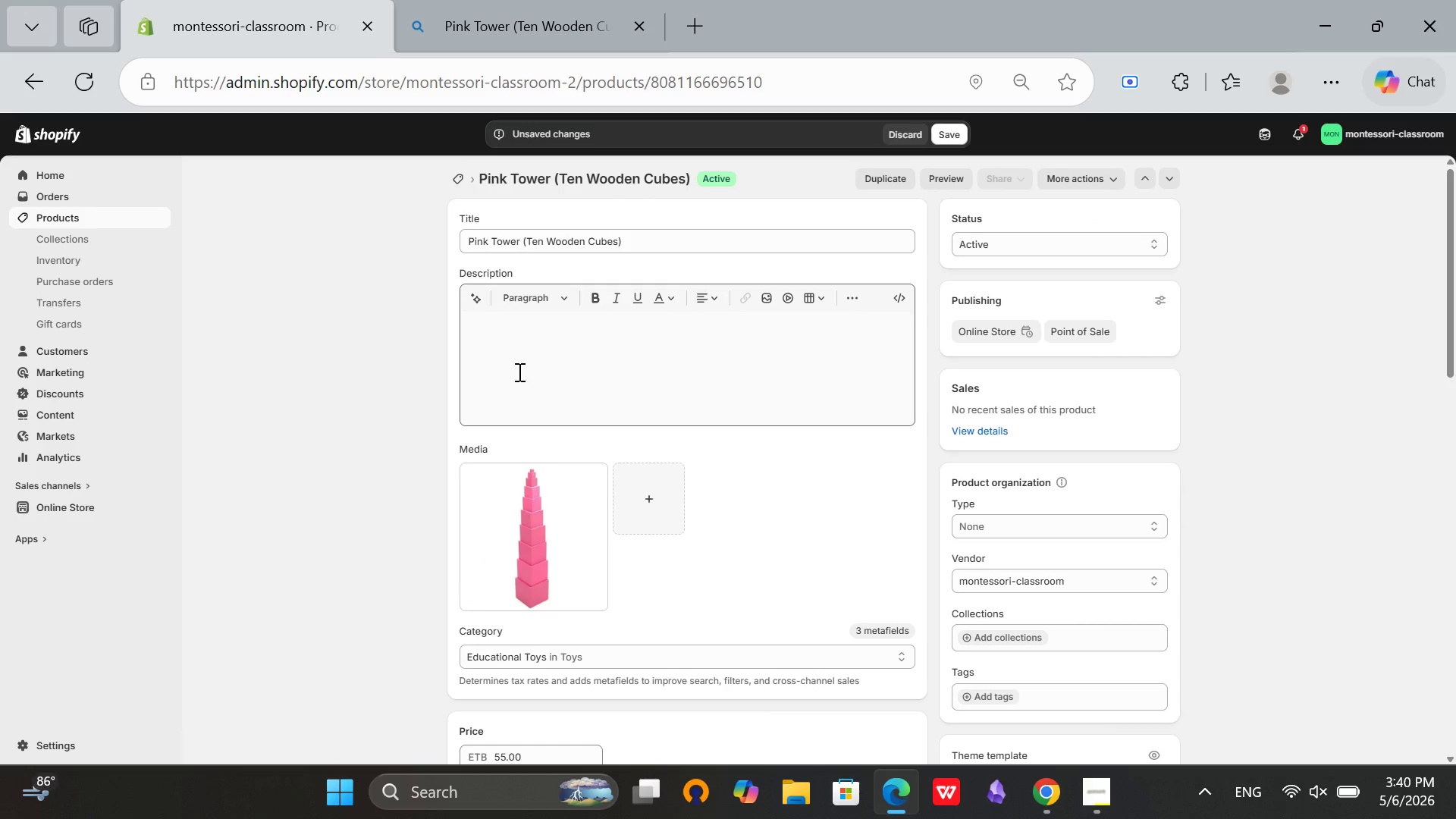 
left_click([902, 300])
 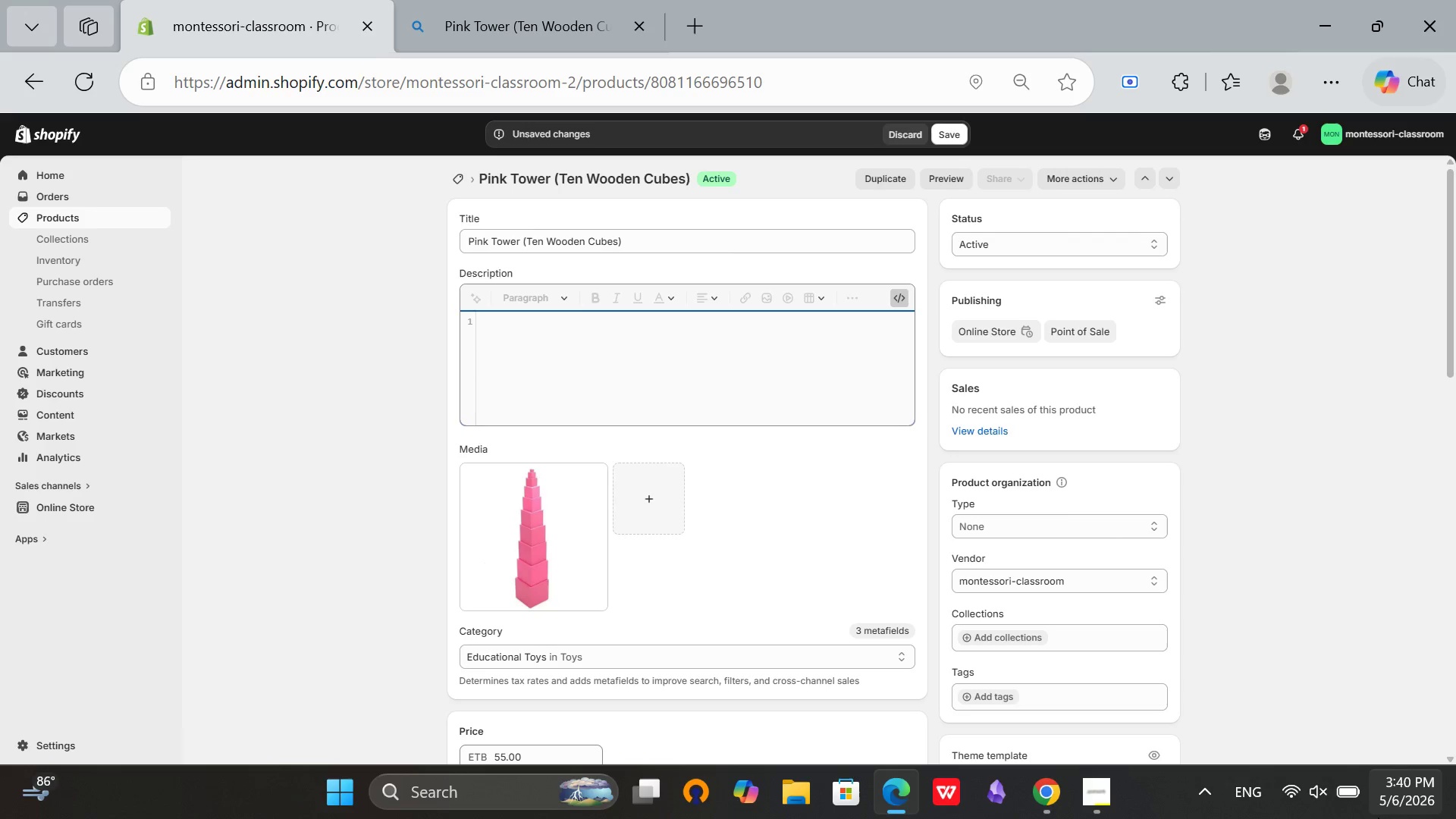 
type(<div)
 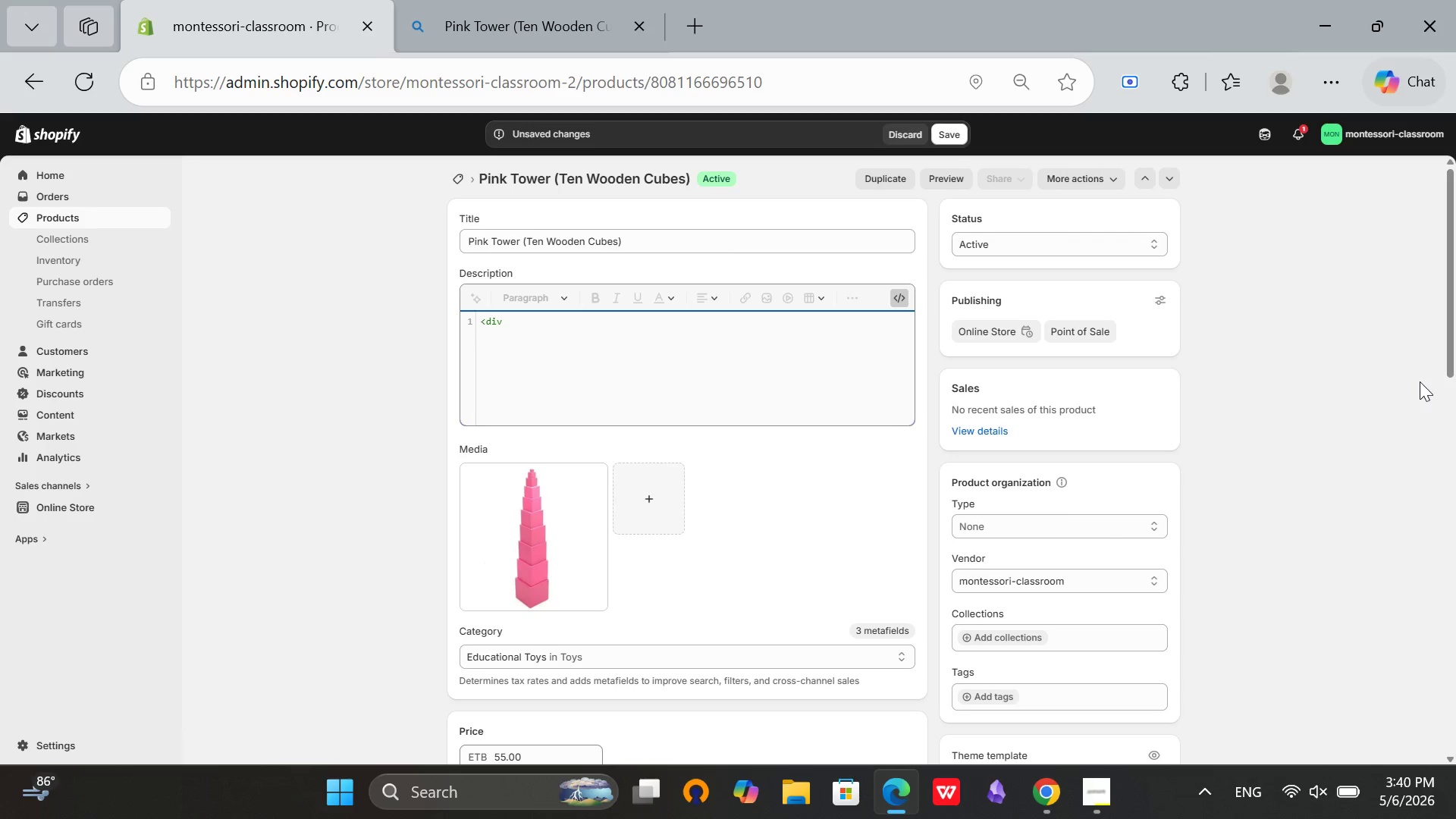 
type( class="product-description)
 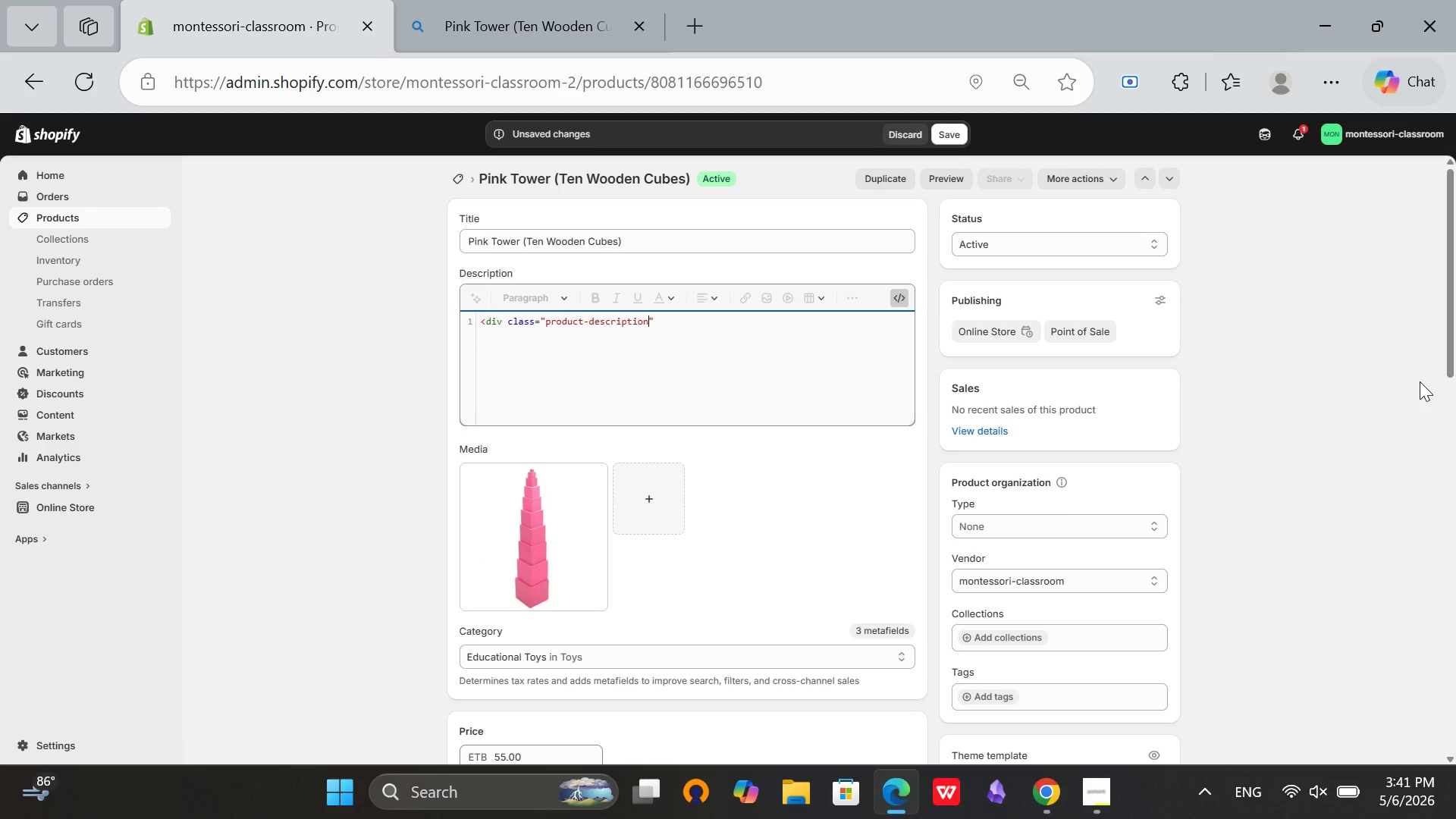 
key(ArrowRight)
 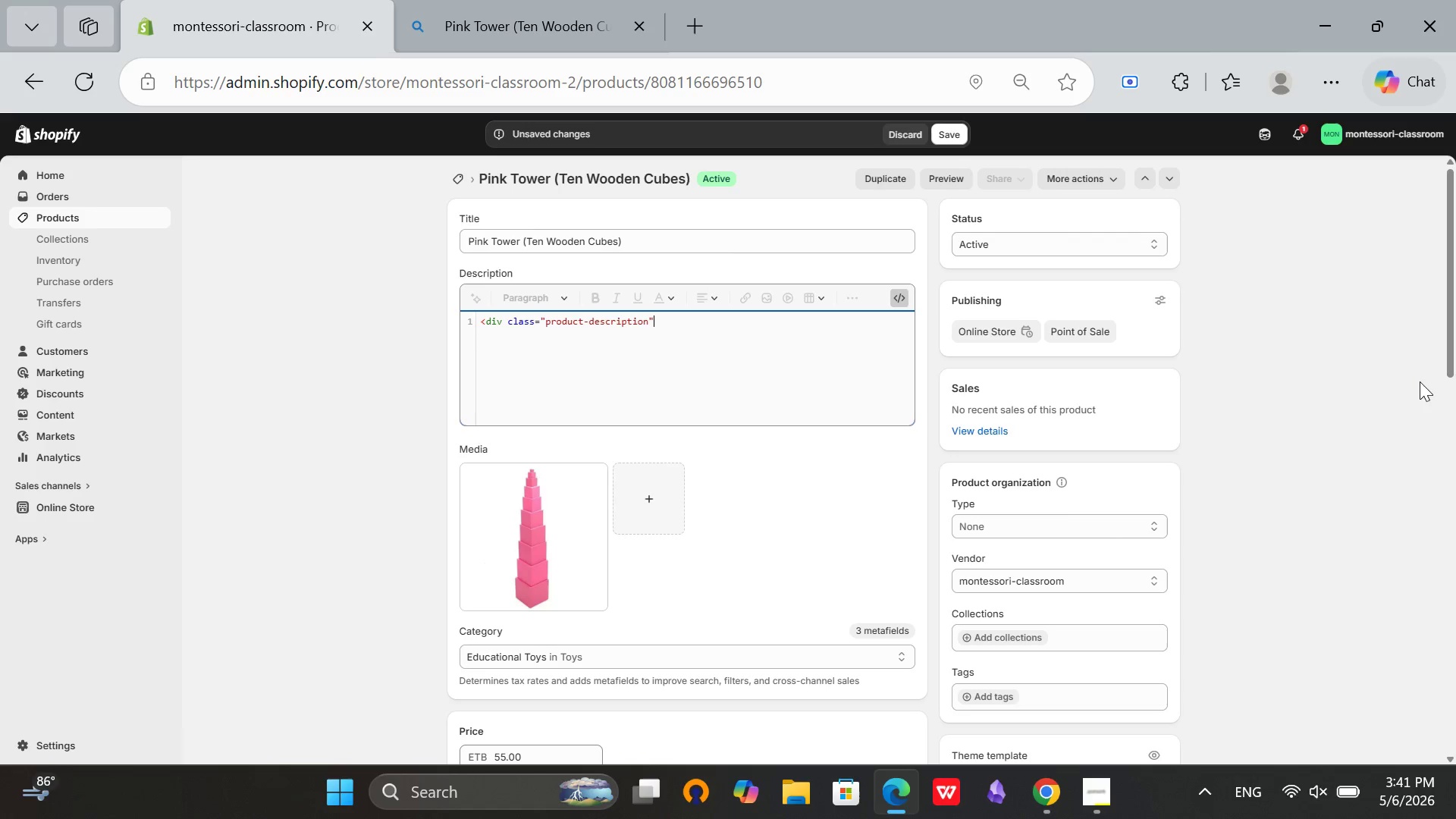 
key(Shift+Period)
 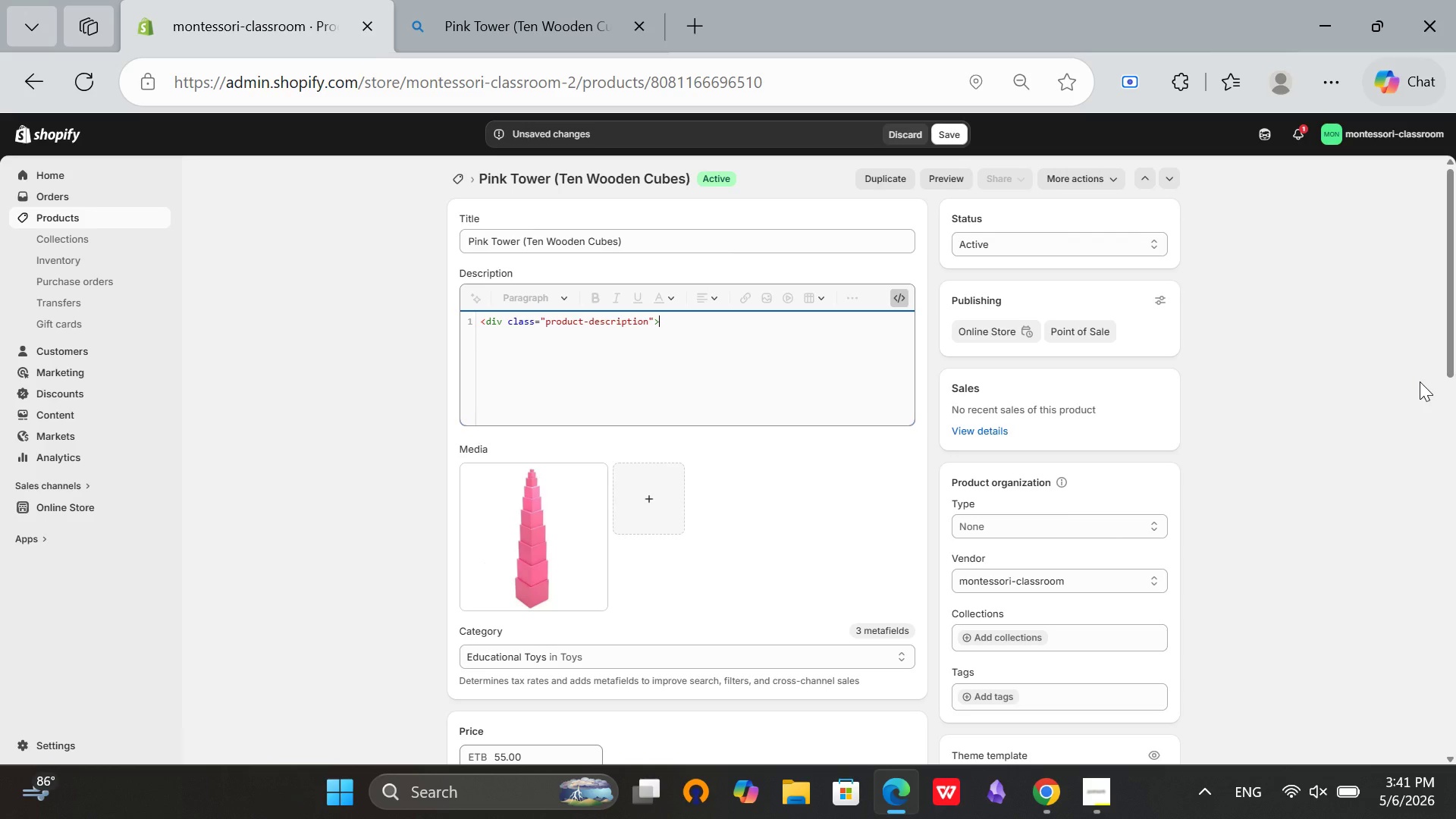 
key(Enter)
 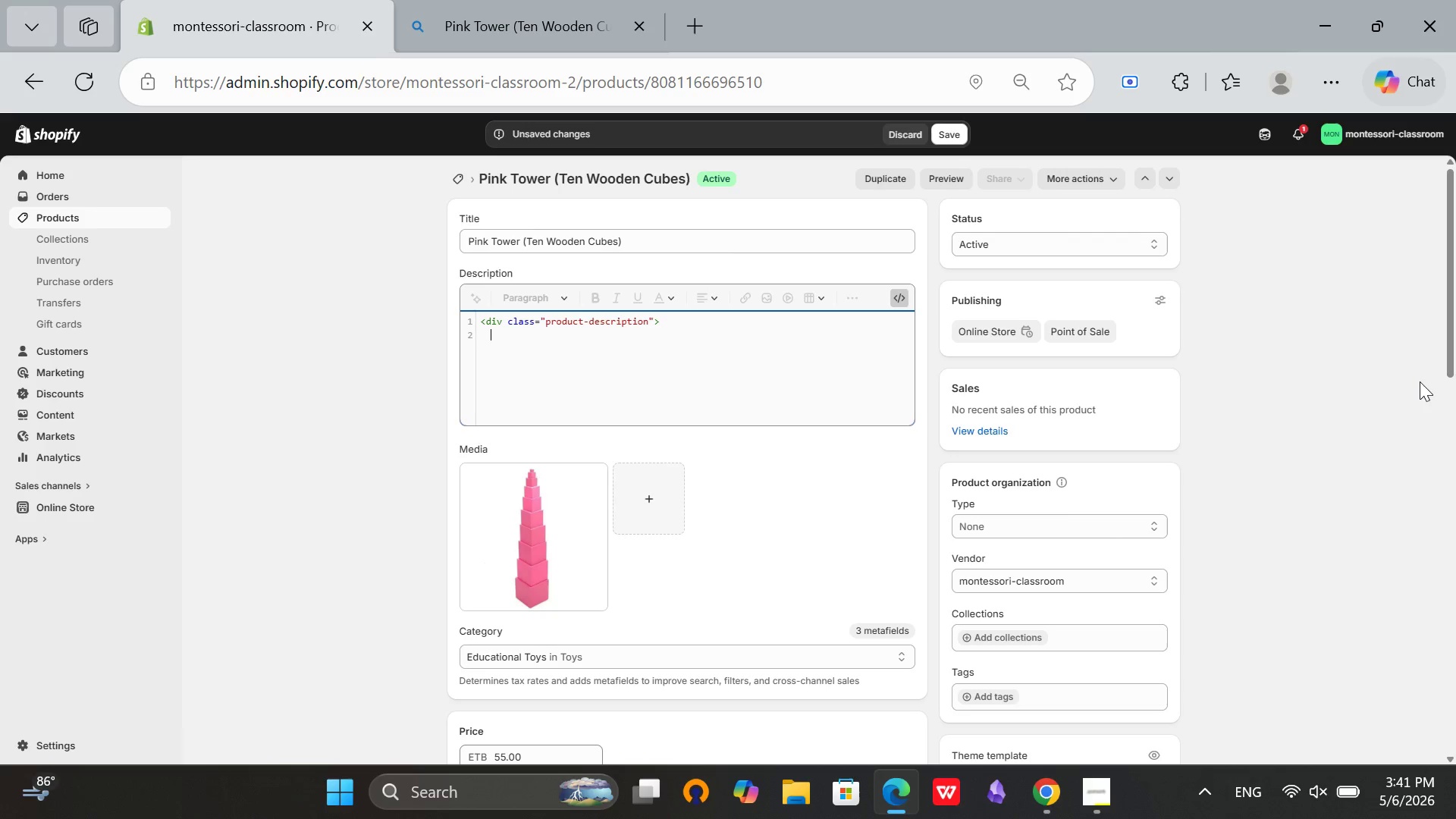 
key(Backspace)
type(<h3>The i)
key(Backspace)
type(Icoic Montessori Pink Tower</h3?)
key(Backspace)
type(>)
 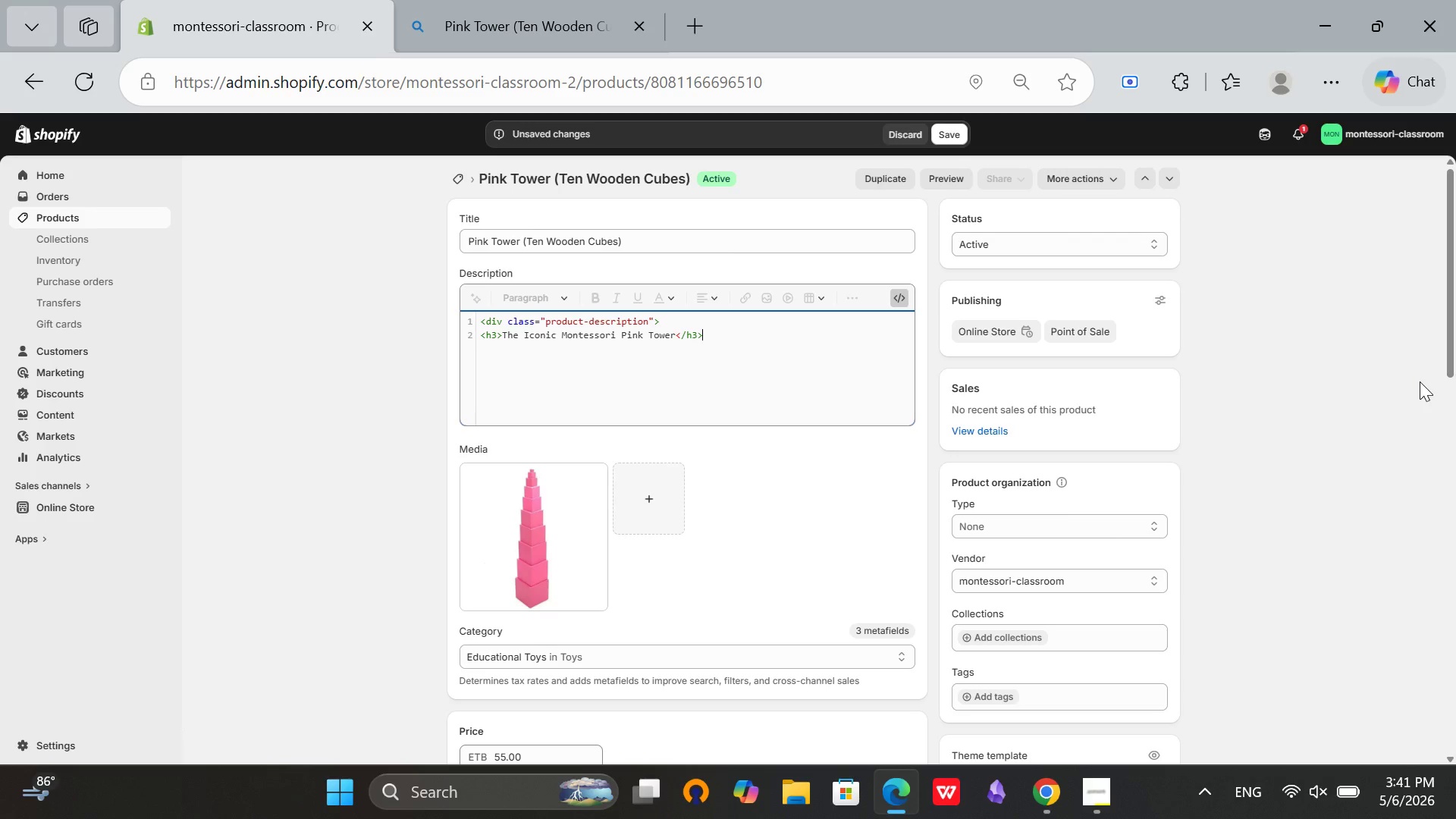 
wait(138.2)
 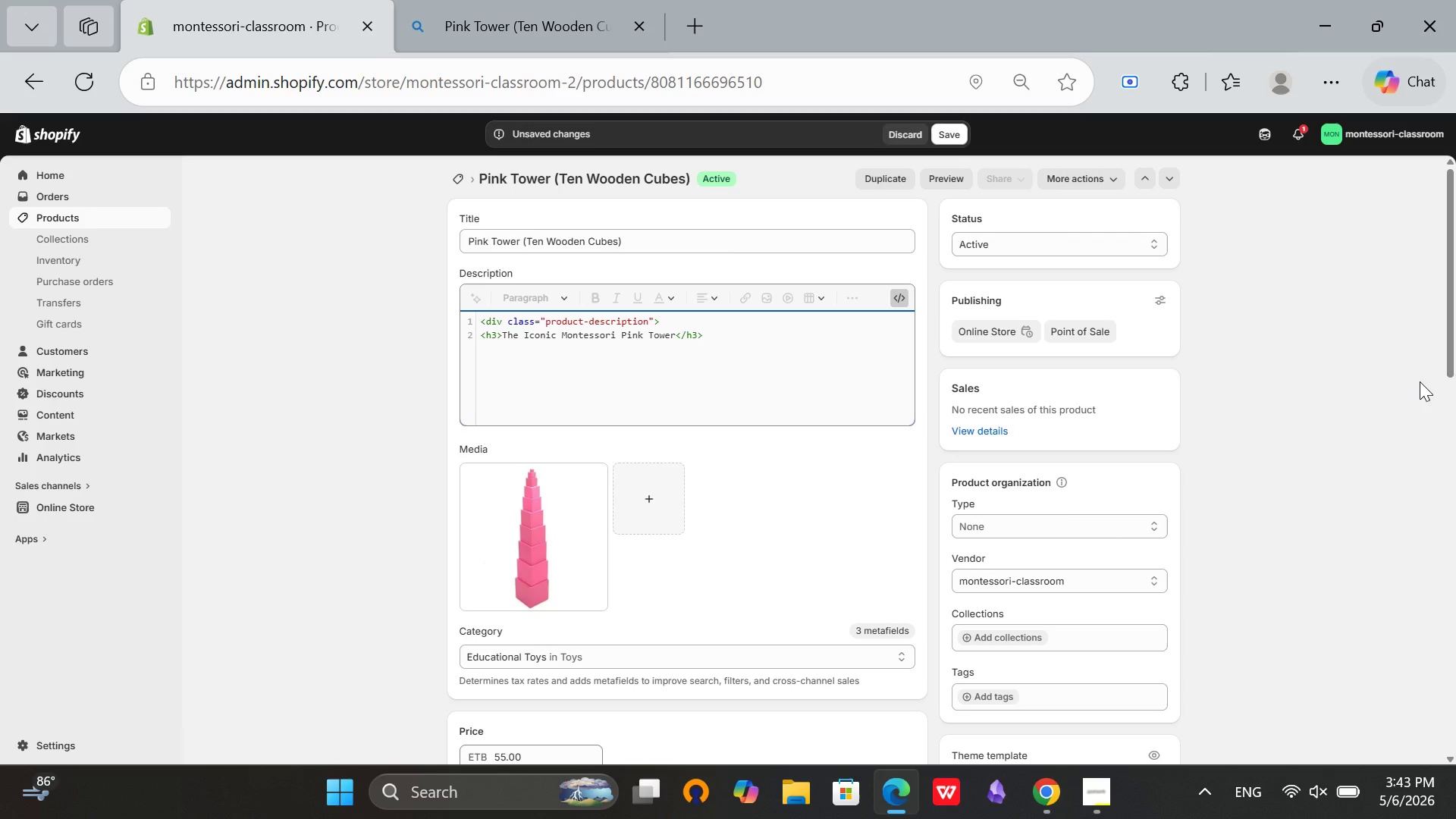 
key(Enter)
 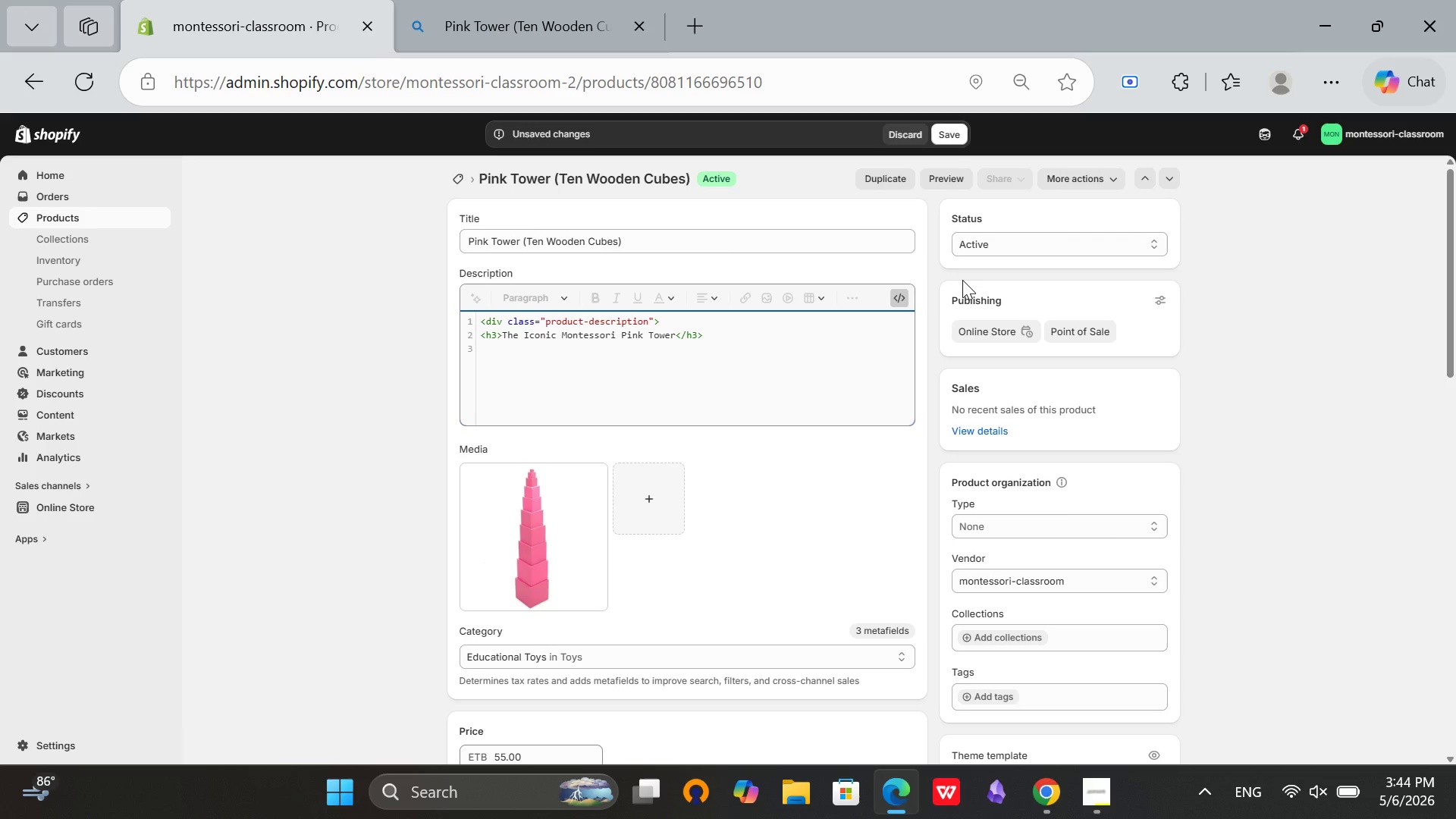 
wait(21.95)
 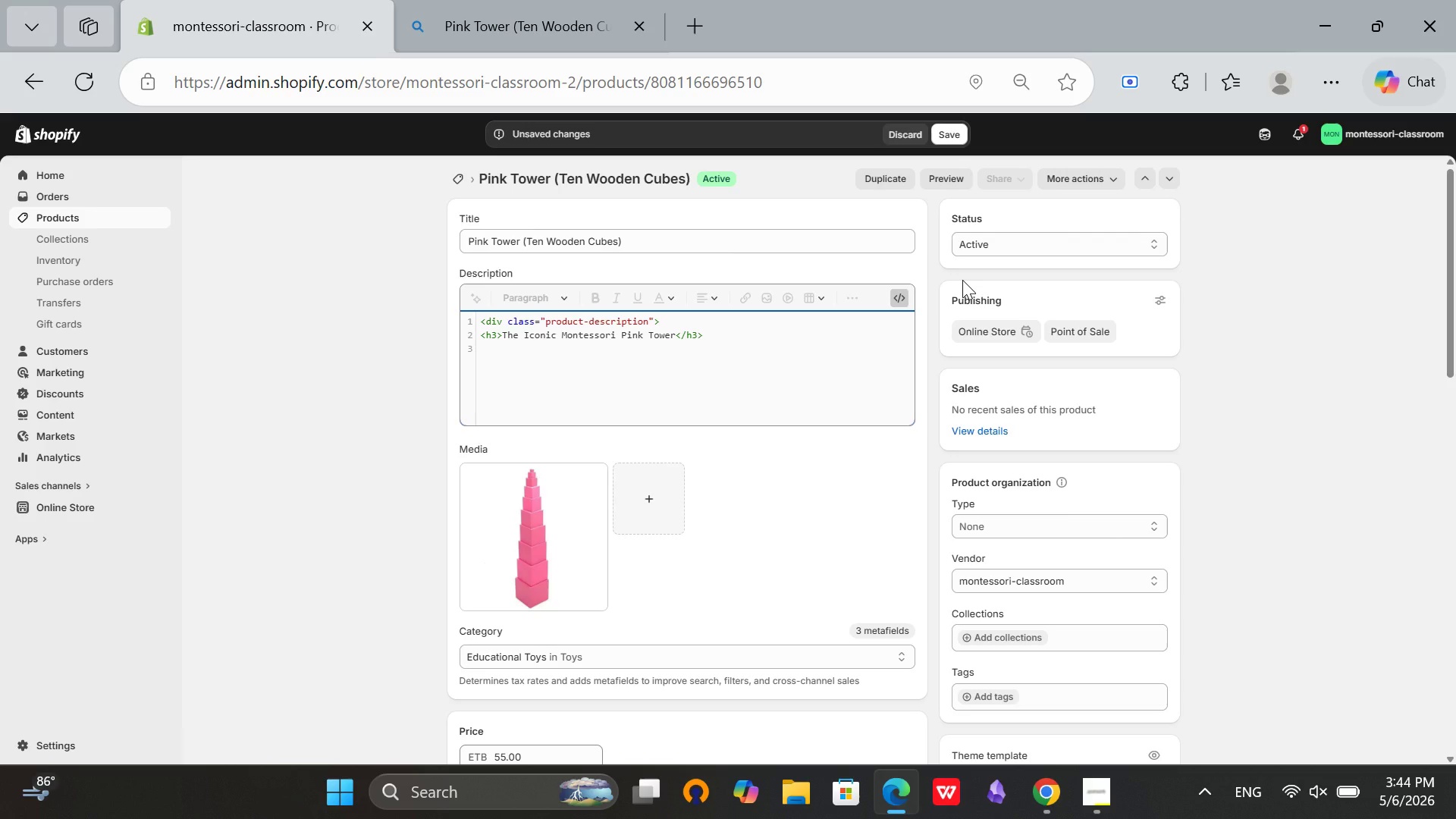 
left_click([519, 348])
 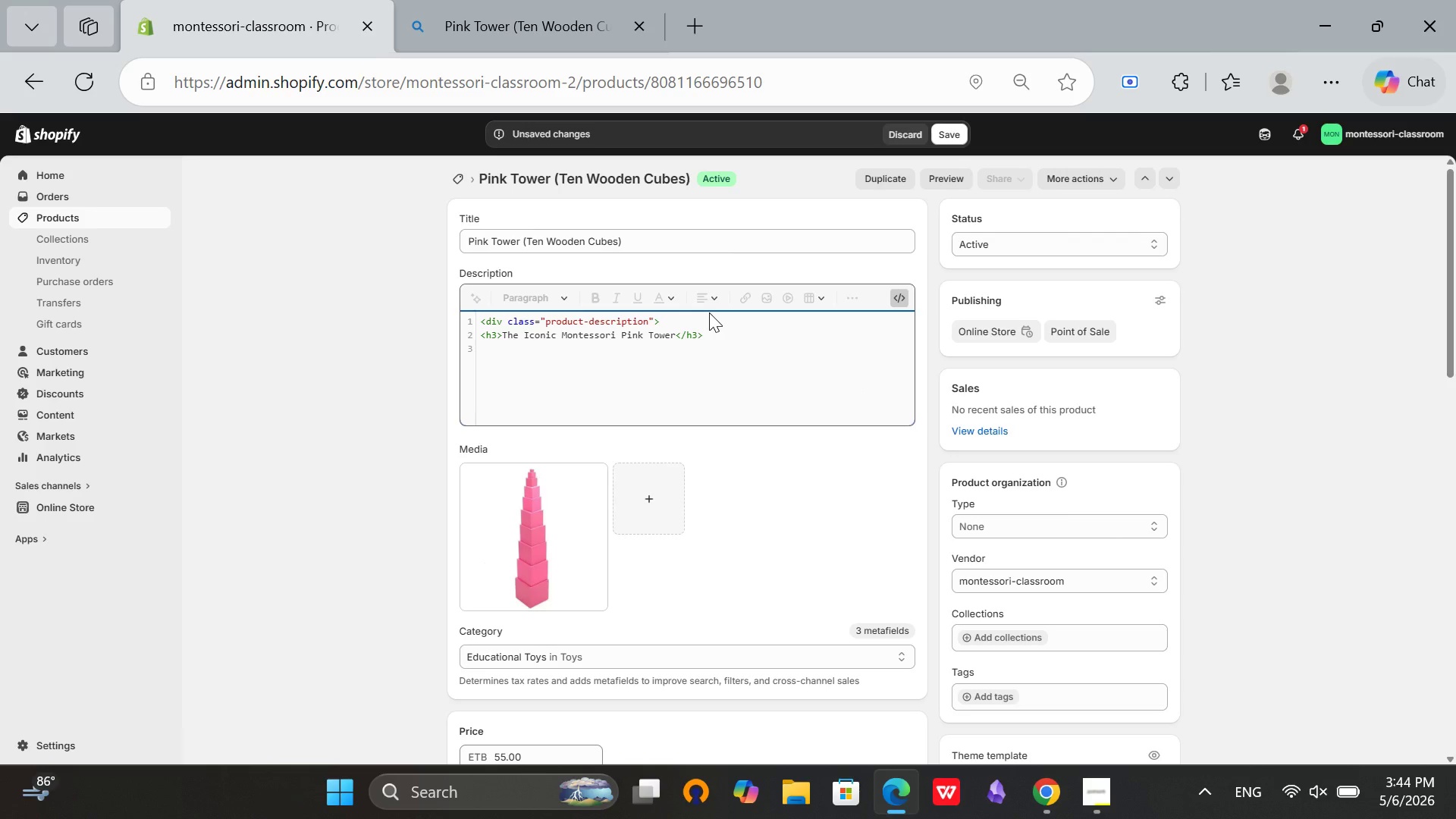 
double_click([710, 328])
 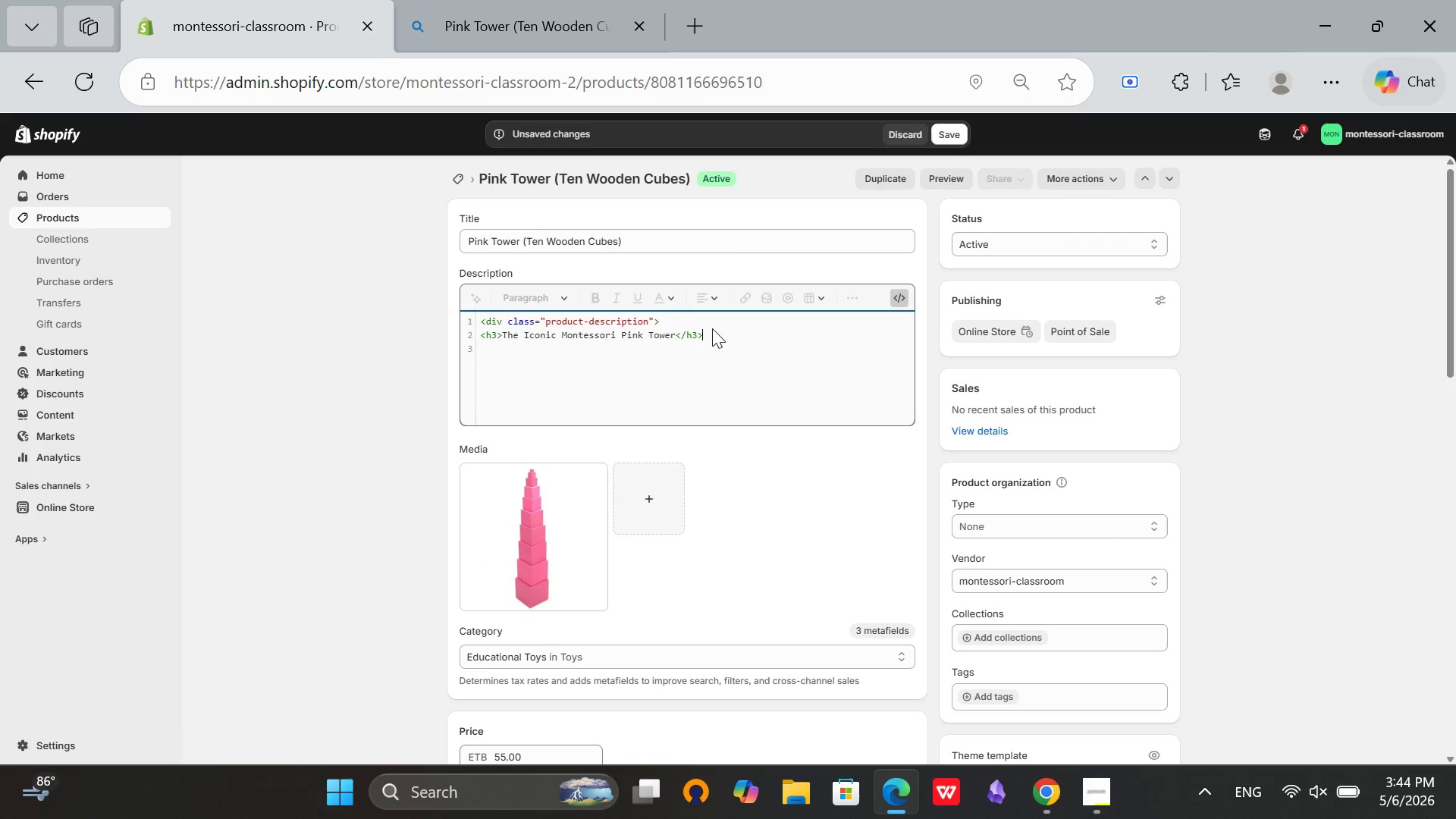 
key(Enter)
 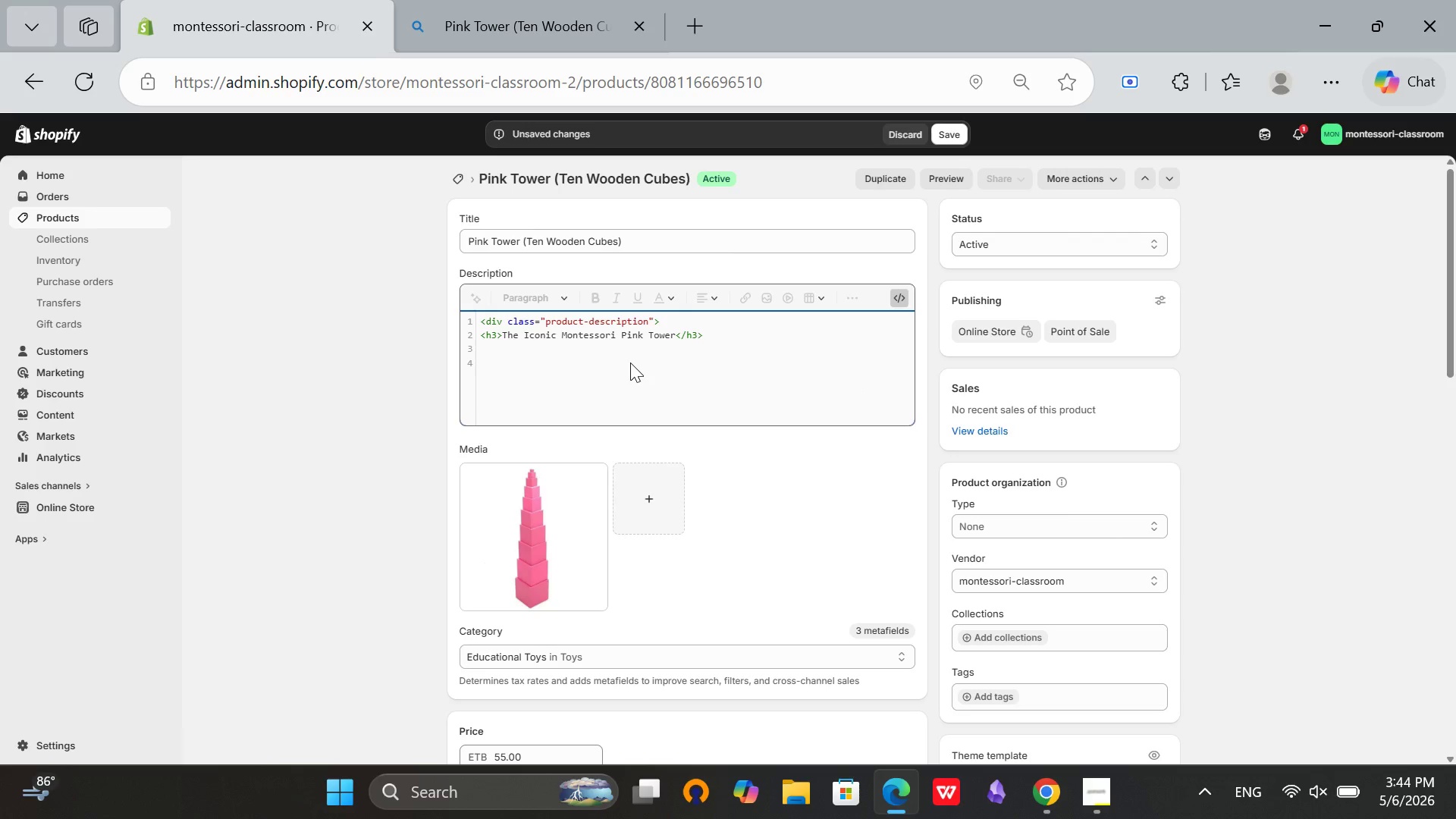 
key(Backspace)
 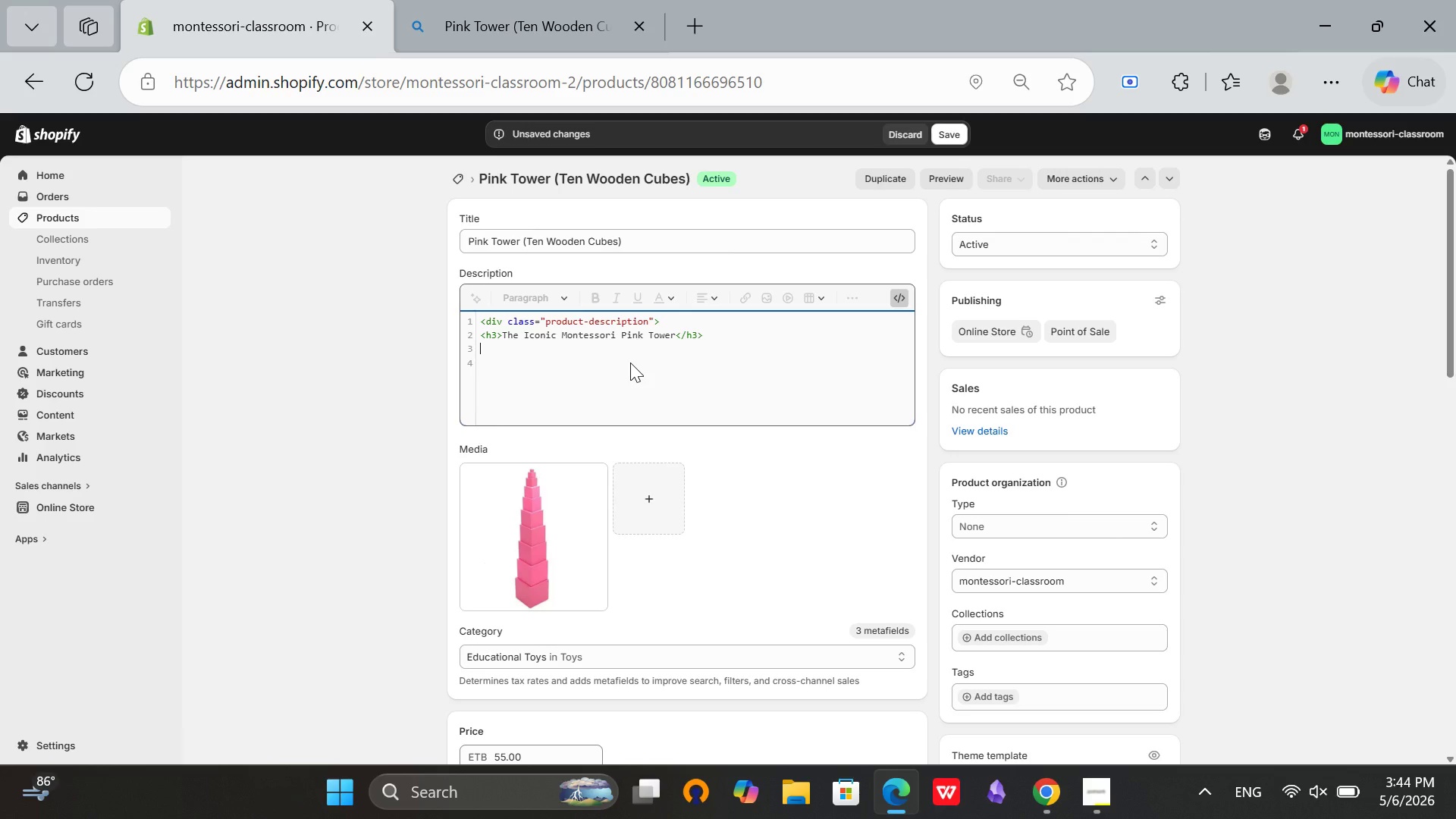 
wait(11.84)
 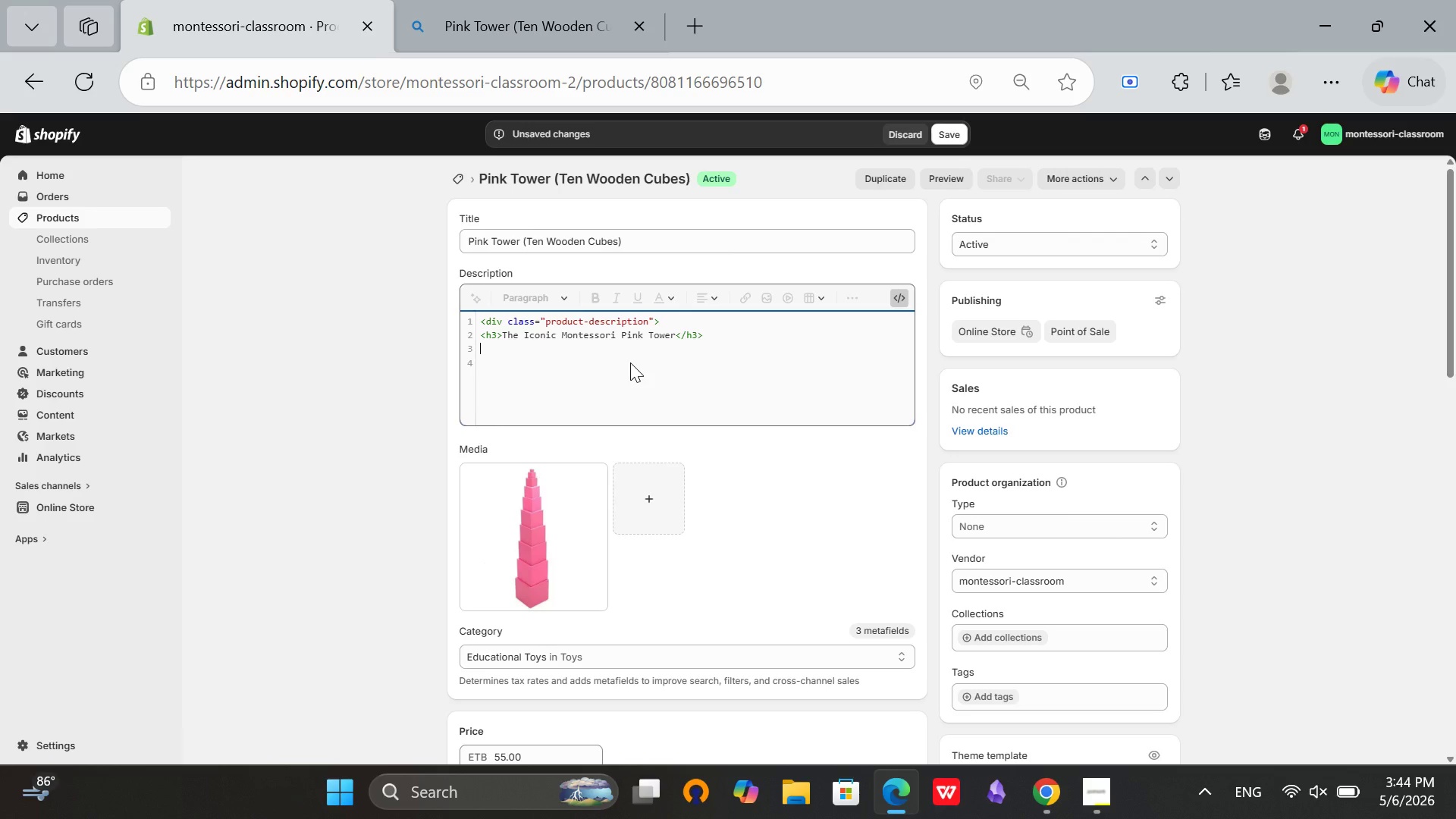 
type(<p>RT)
key(Backspace)
key(Backspace)
type(This classic Montessori material consists of ten pink wooden cubes)
 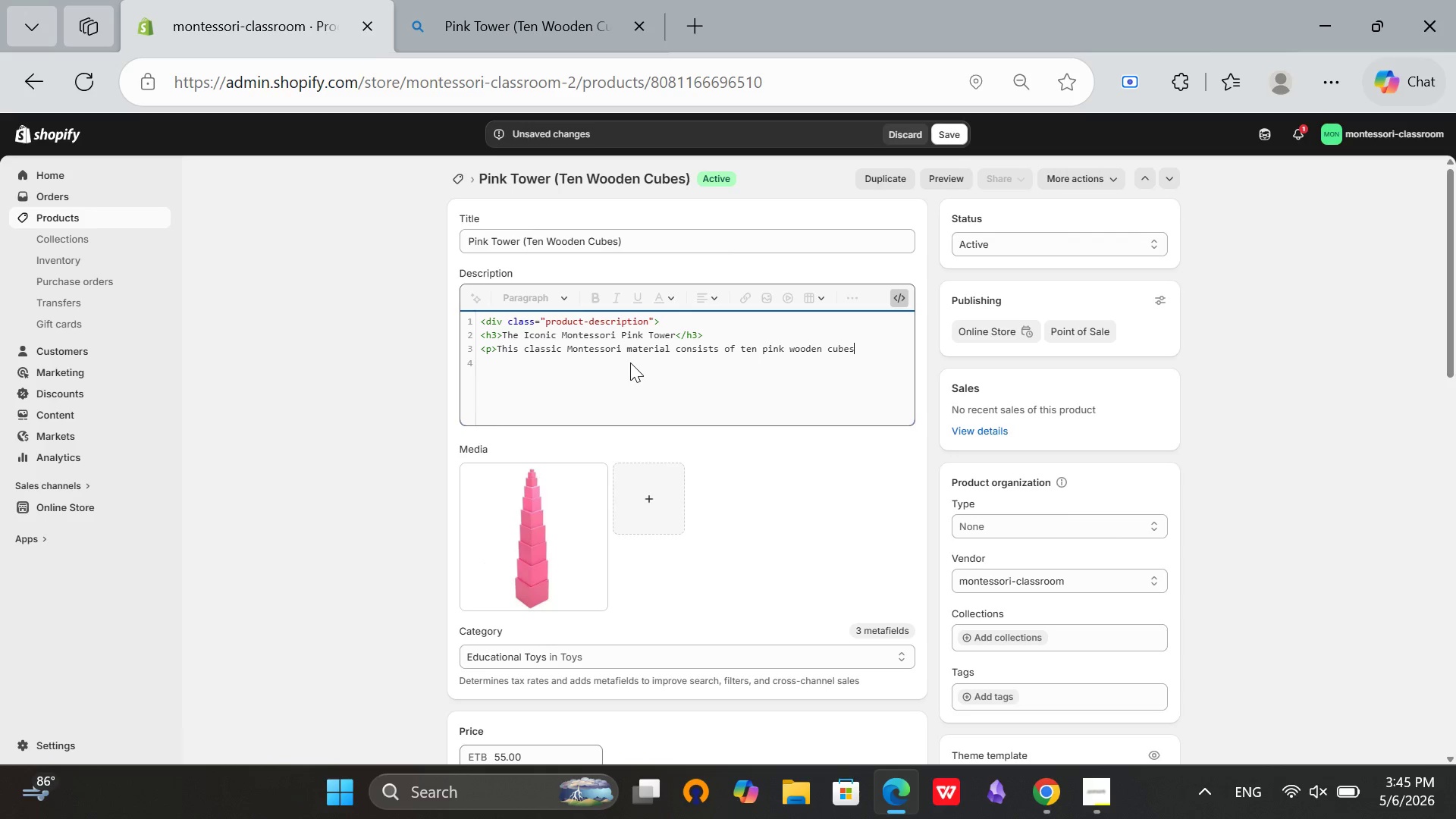 
key(Space)
 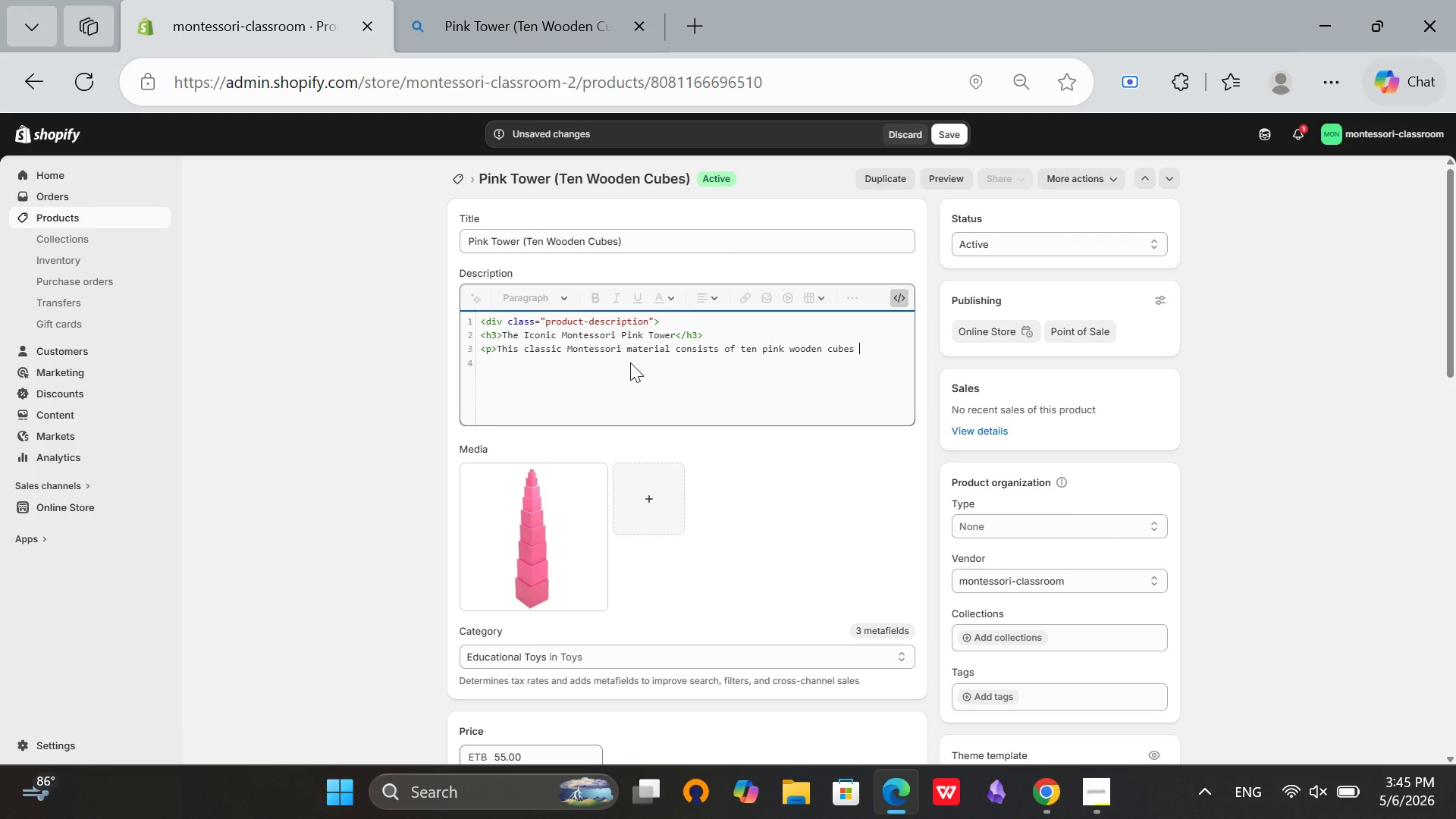 
wait(15.33)
 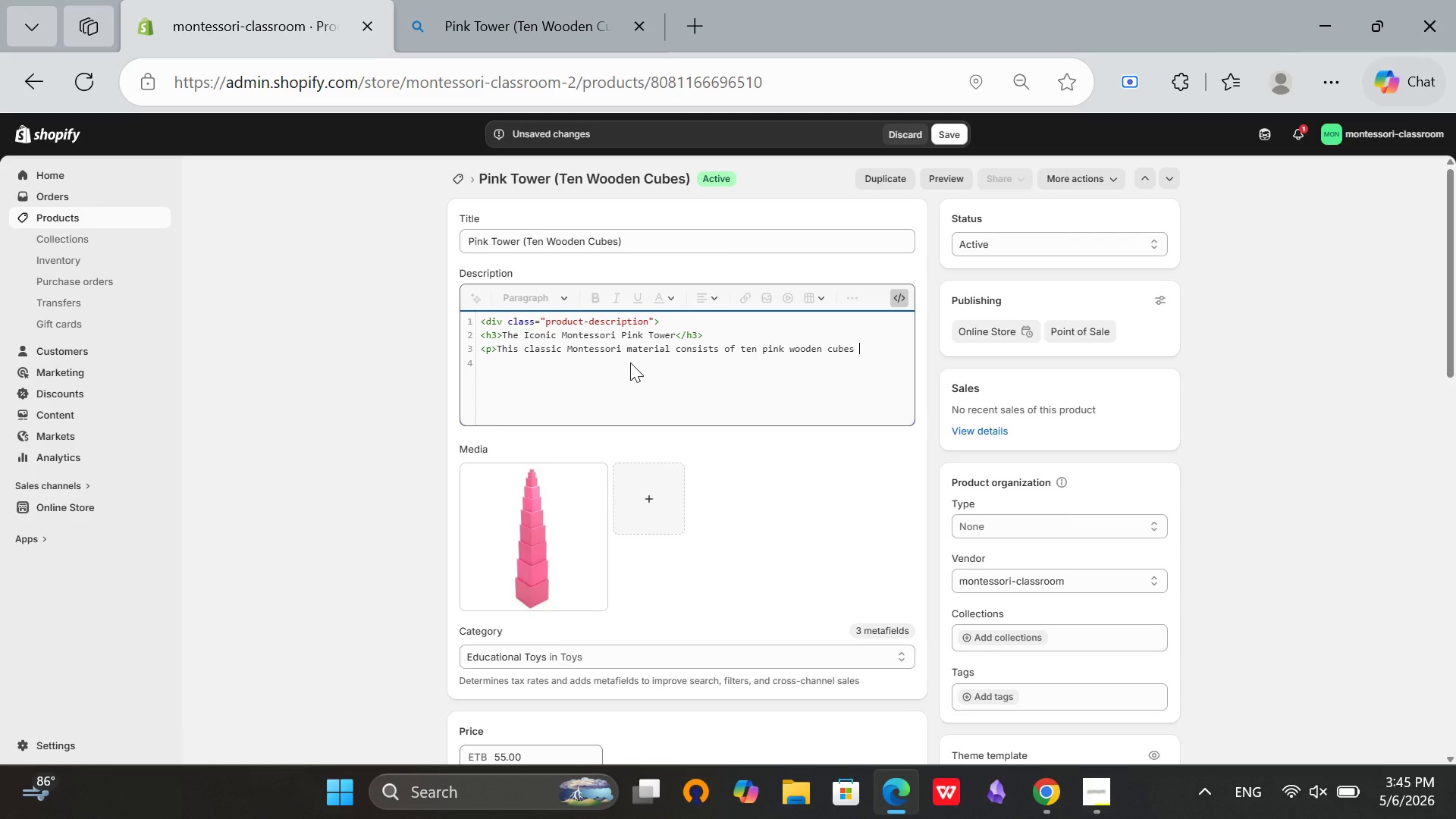 
left_click([1100, 804])